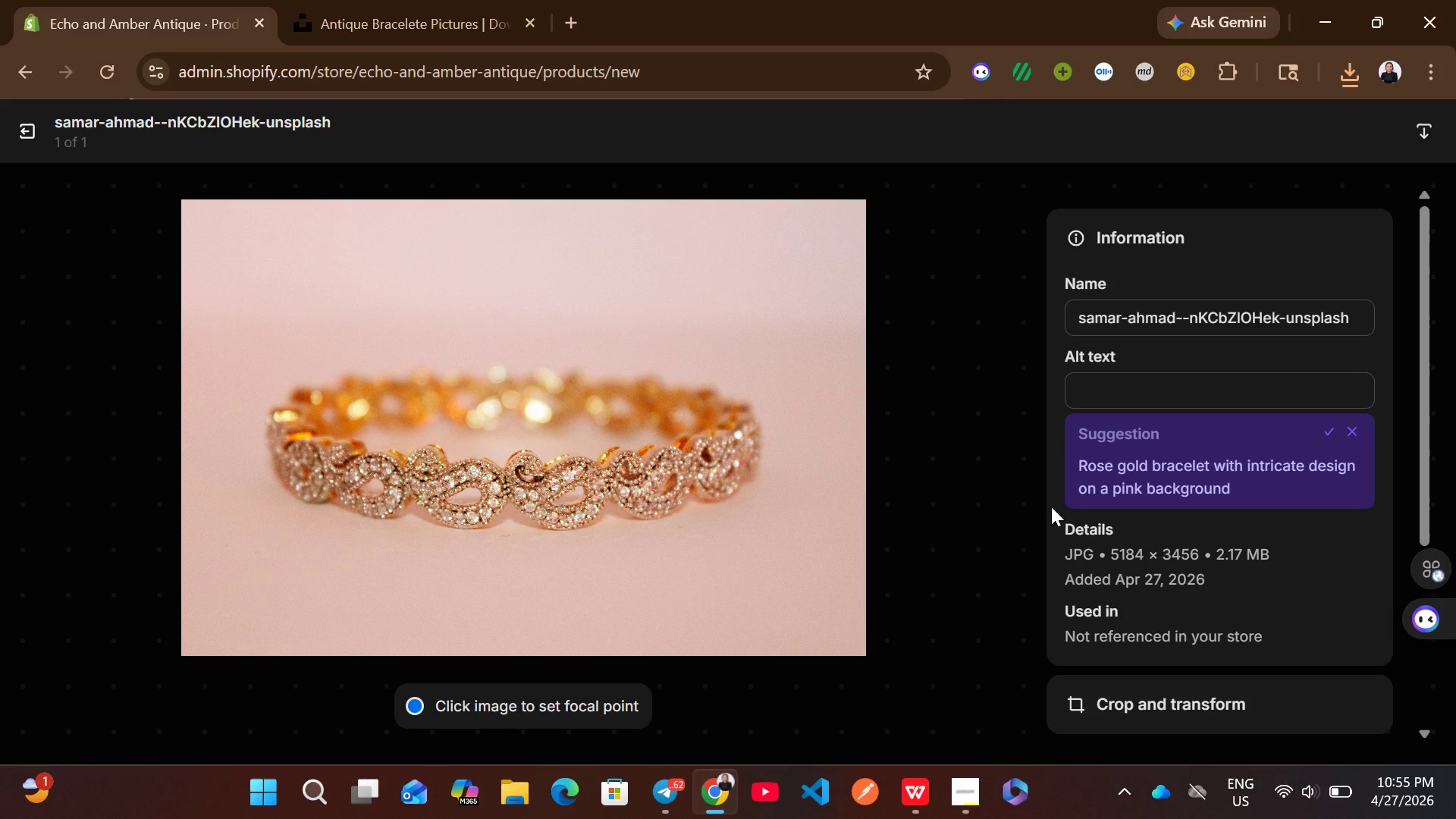 
left_click([1131, 407])
 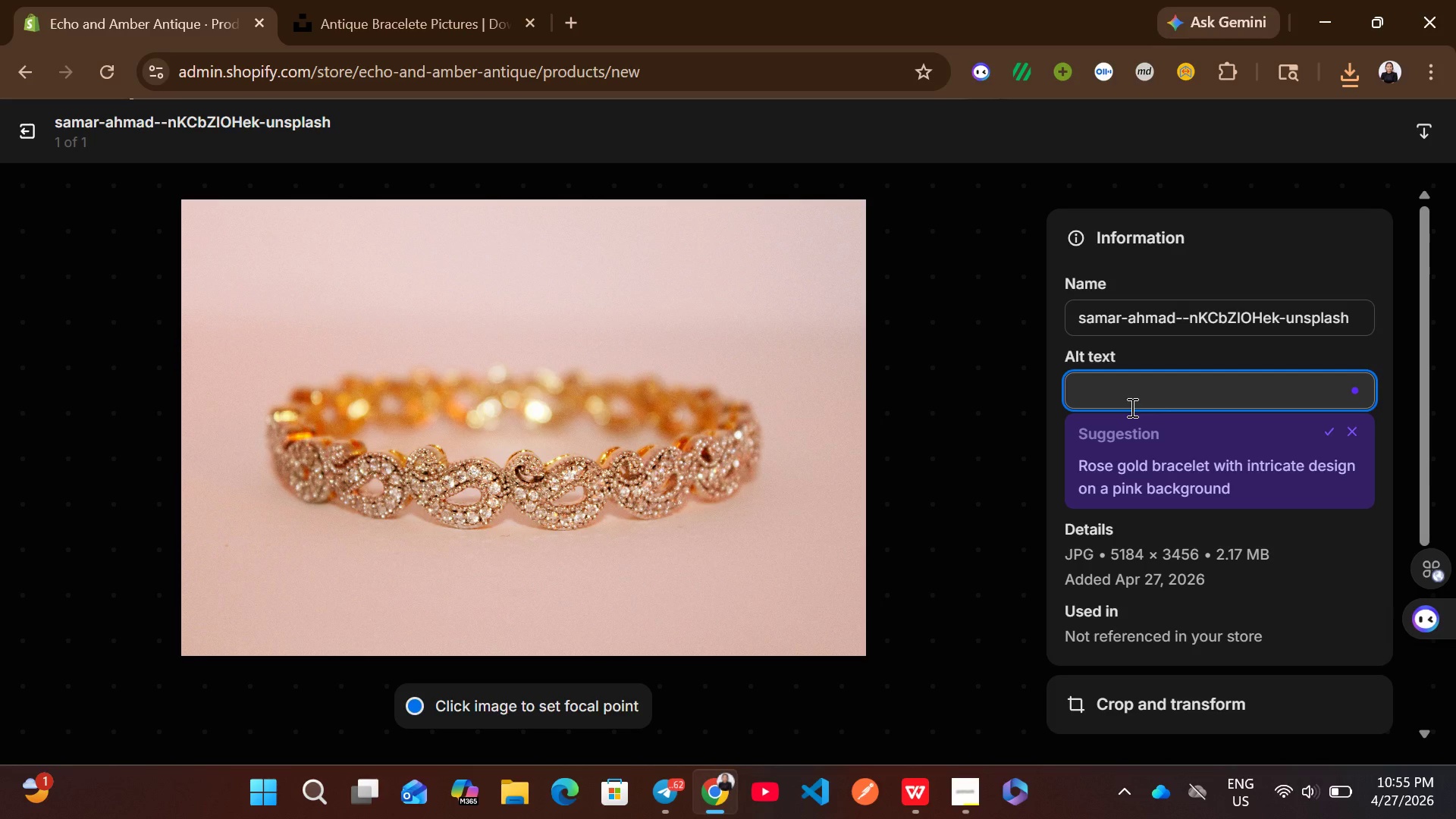 
wait(11.58)
 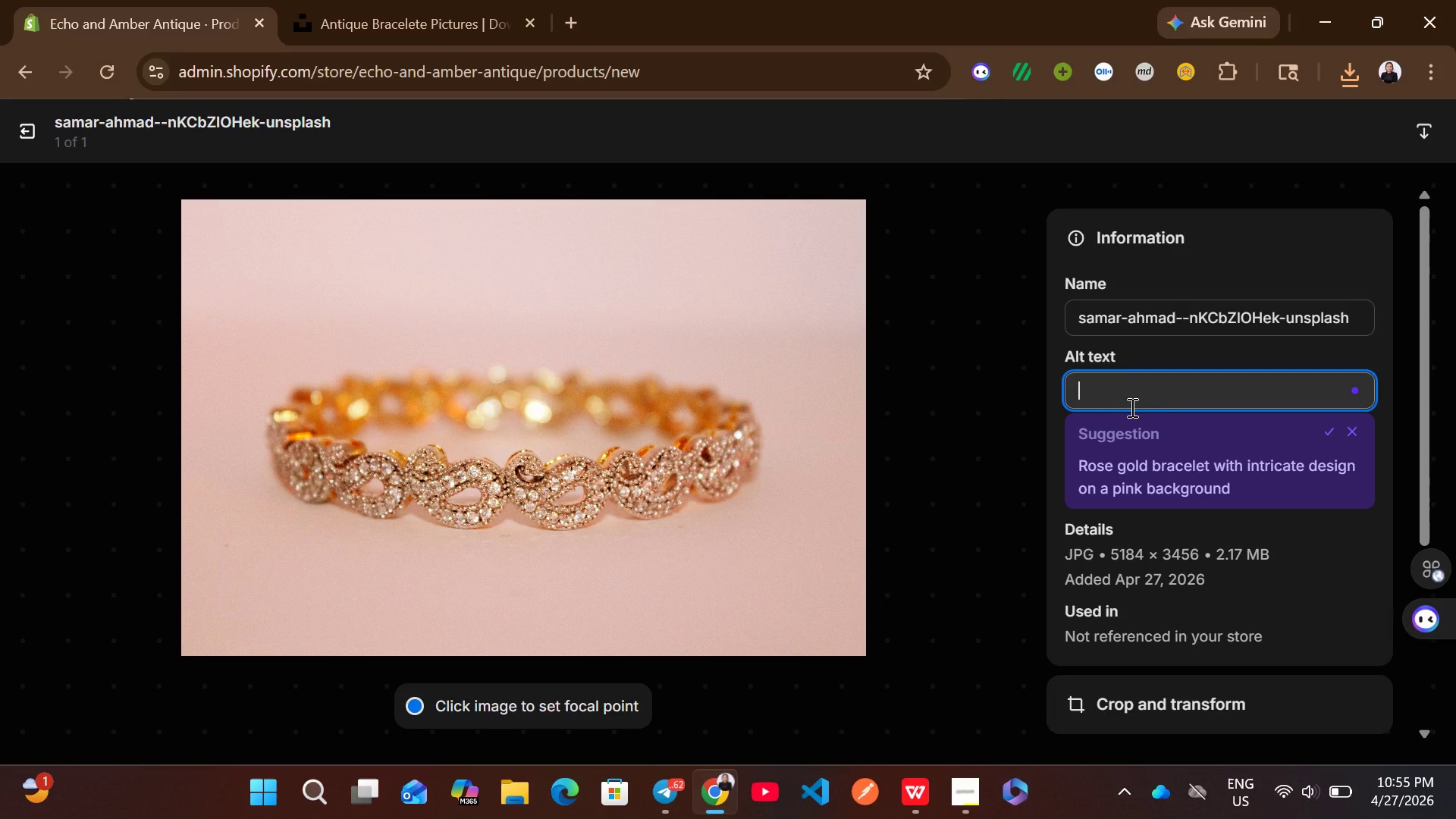 
type(Bakelite curved bracelete)
 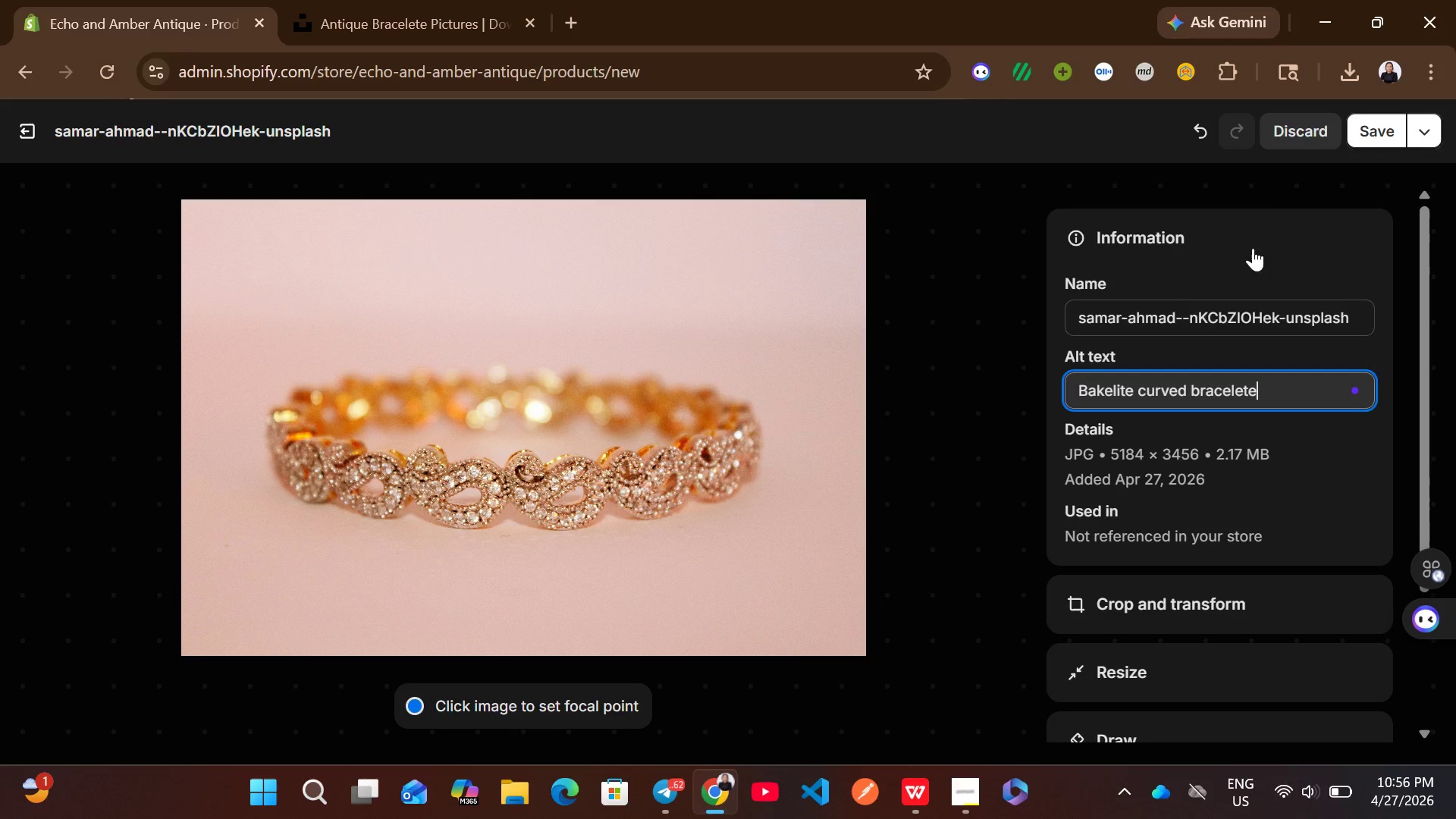 
type( side view)
 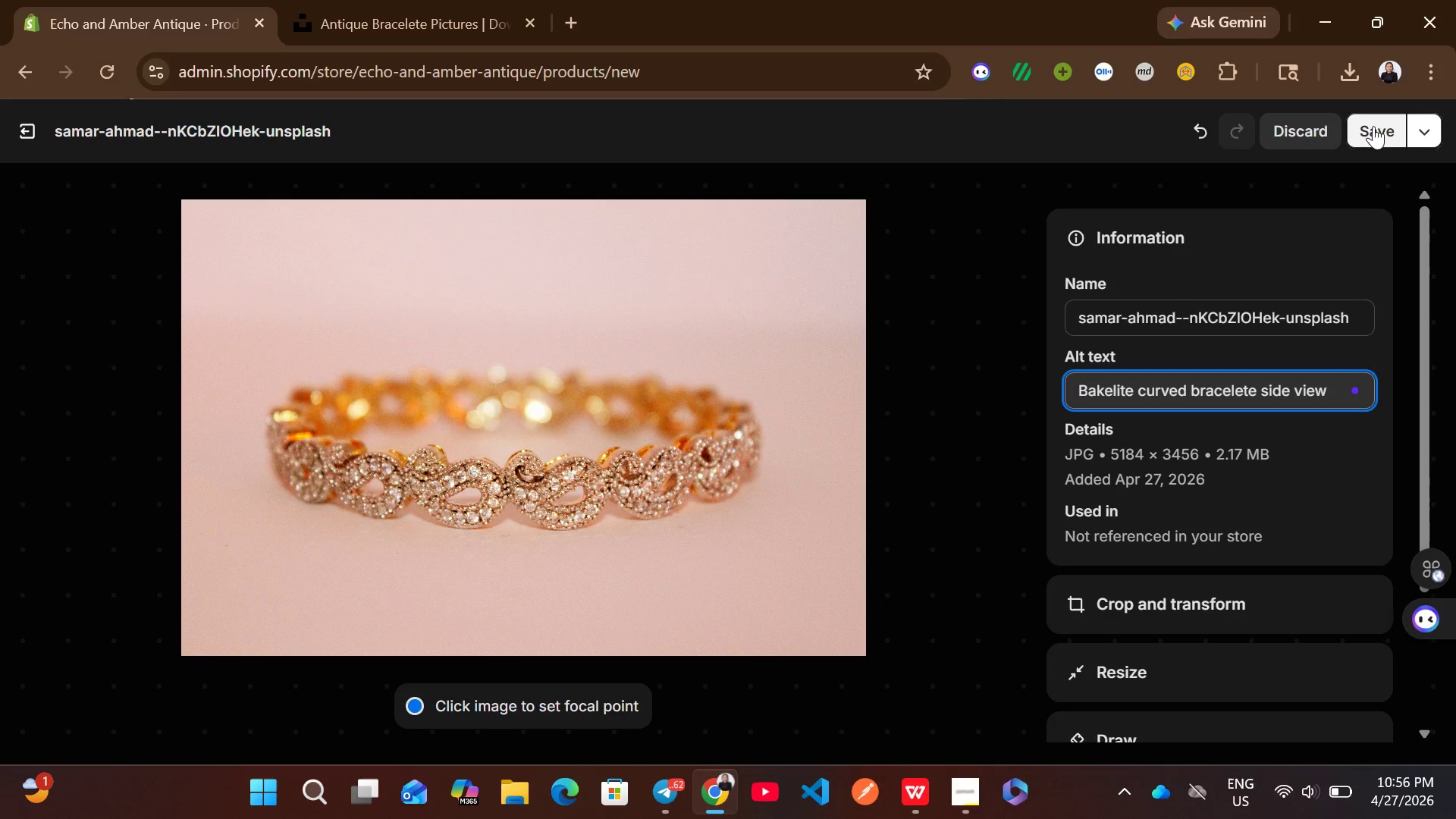 
left_click([1387, 119])
 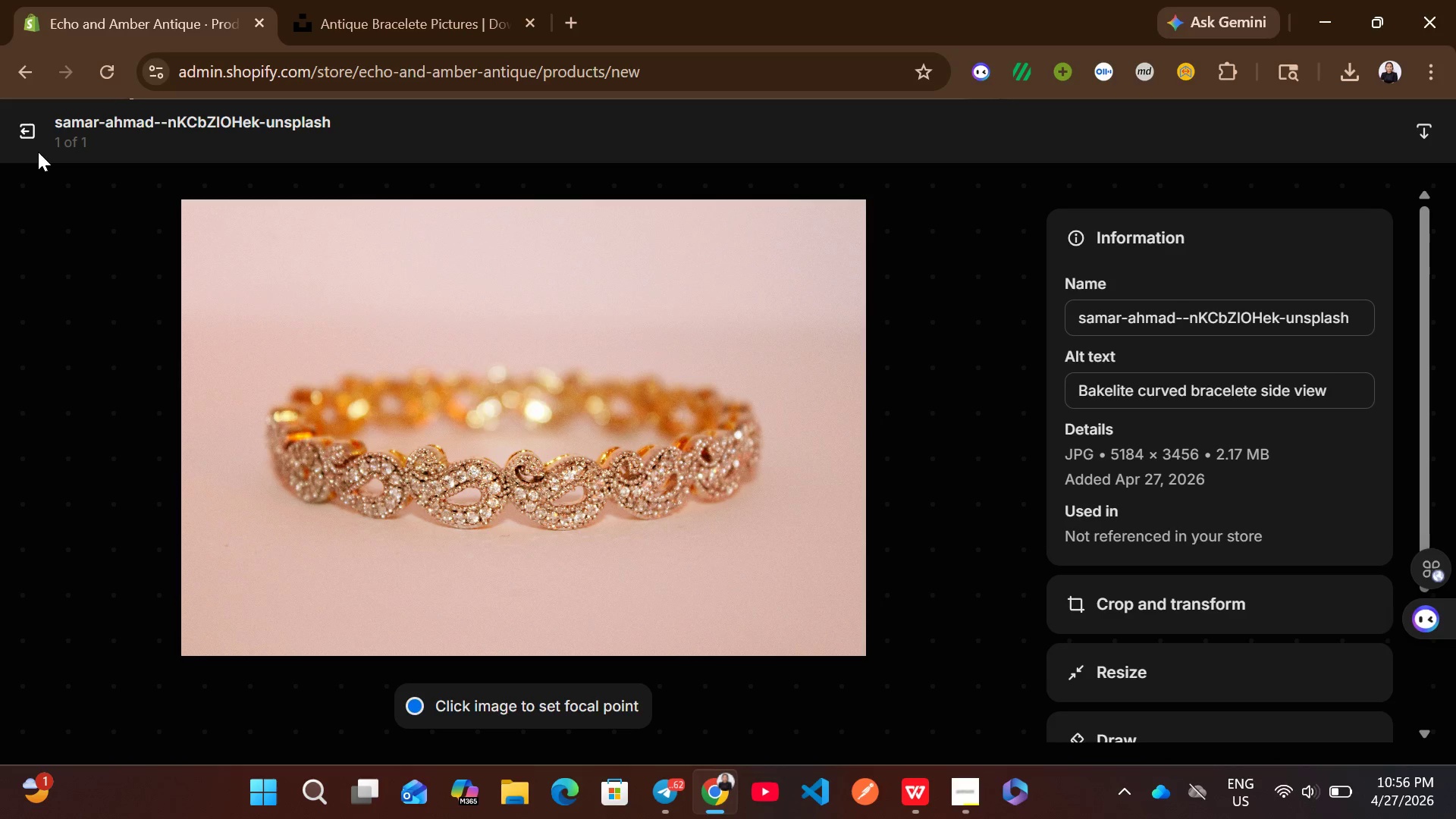 
left_click([38, 152])
 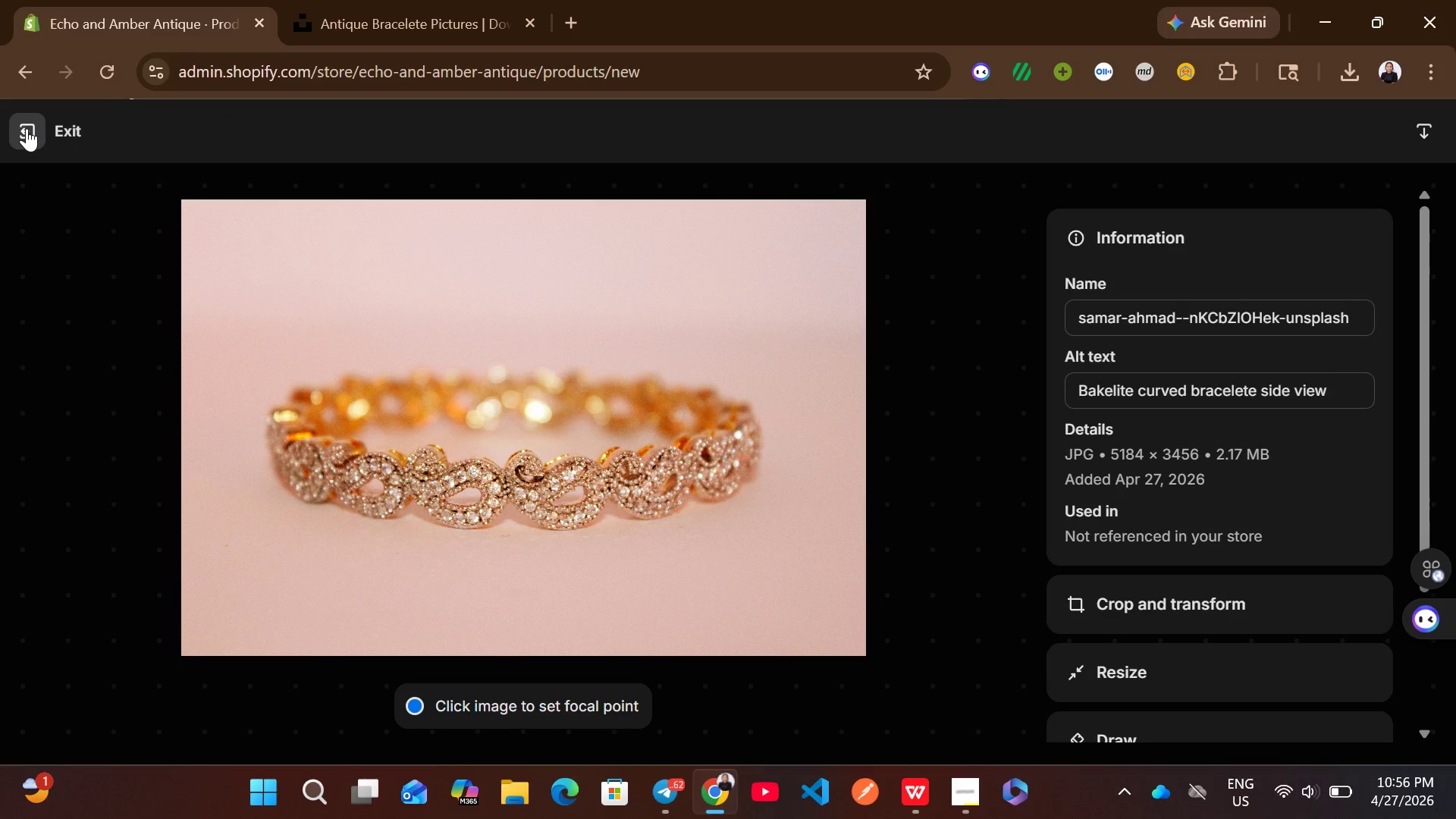 
left_click([27, 128])
 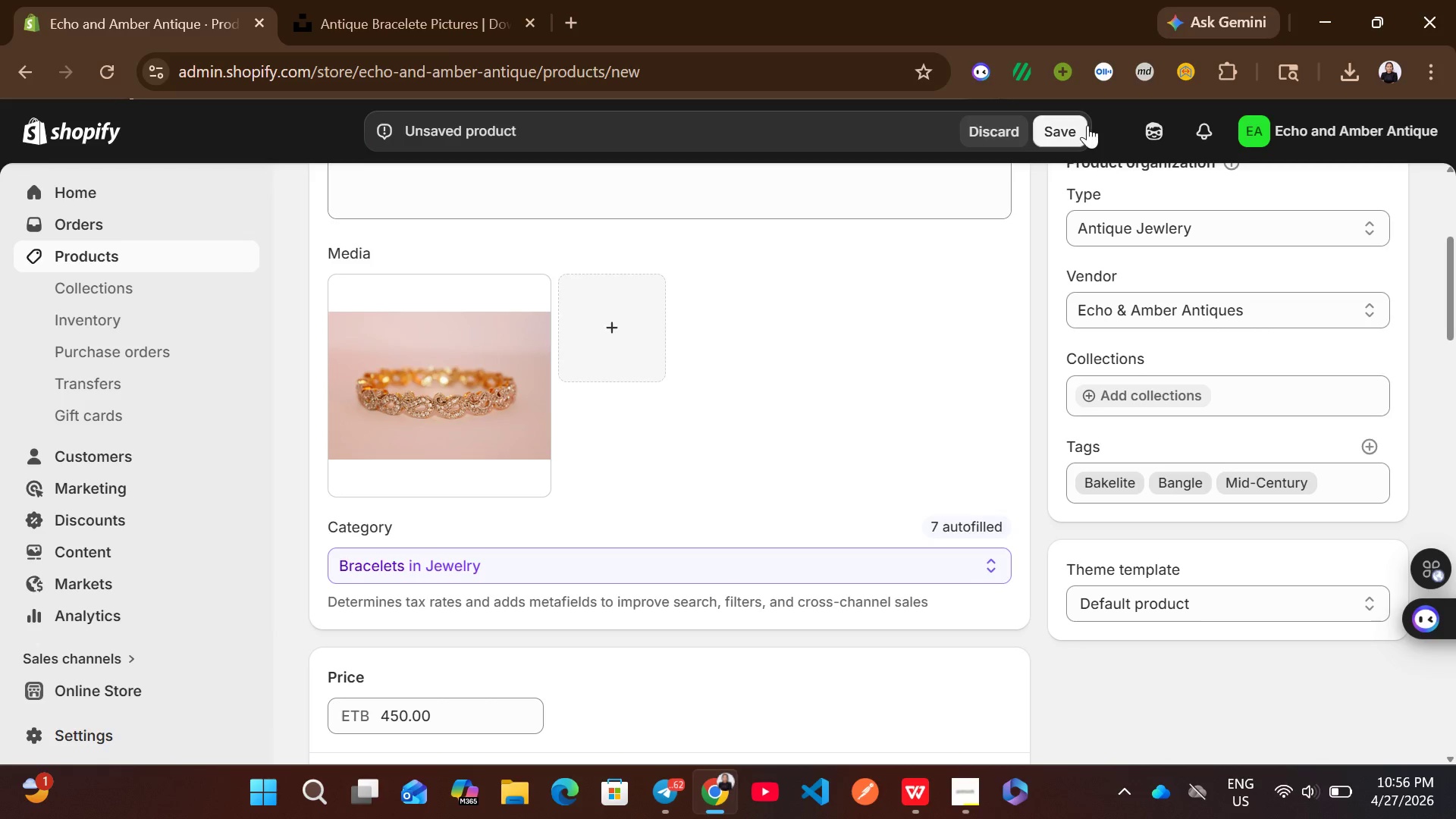 
left_click([1056, 124])
 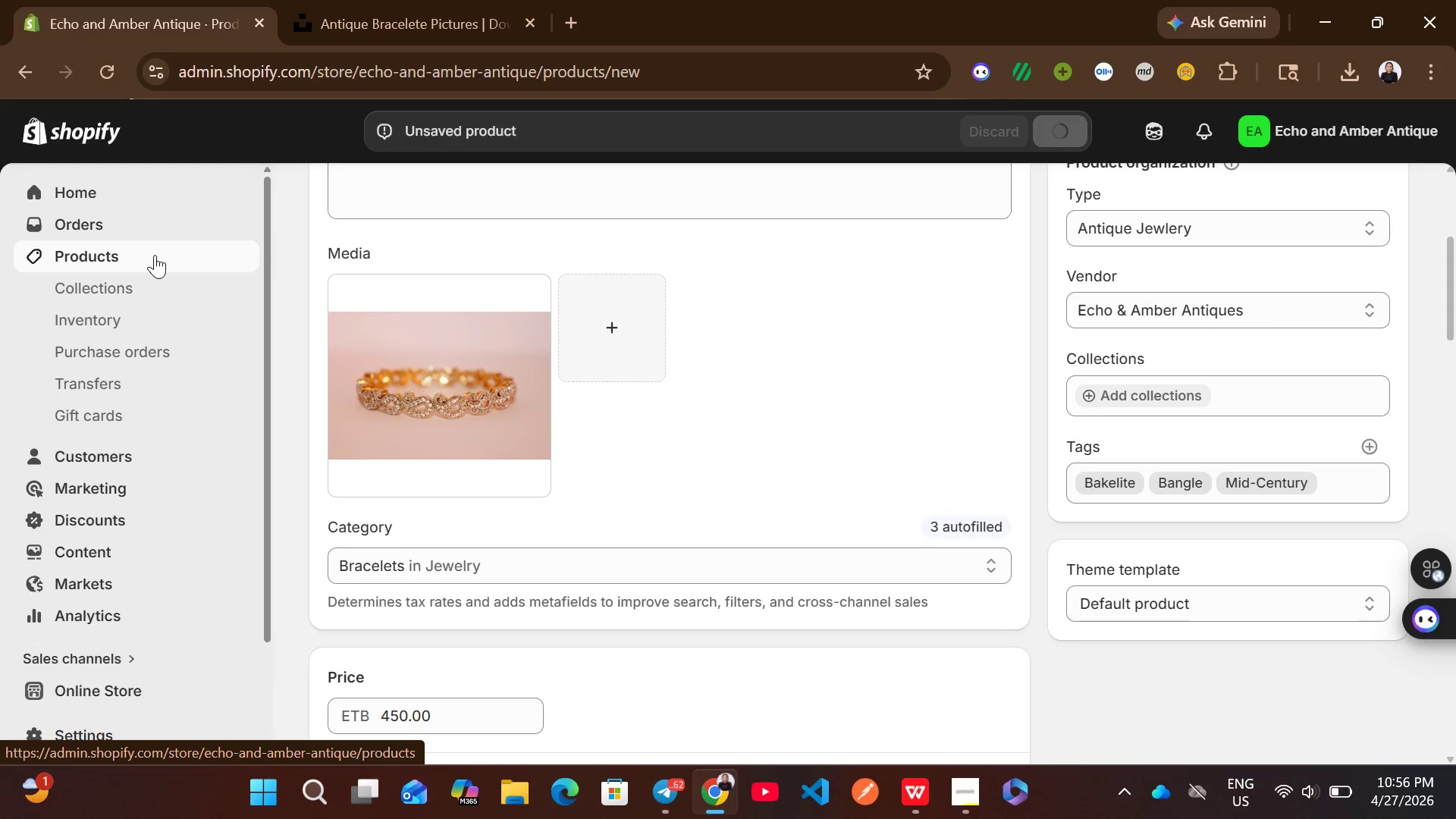 
wait(9.72)
 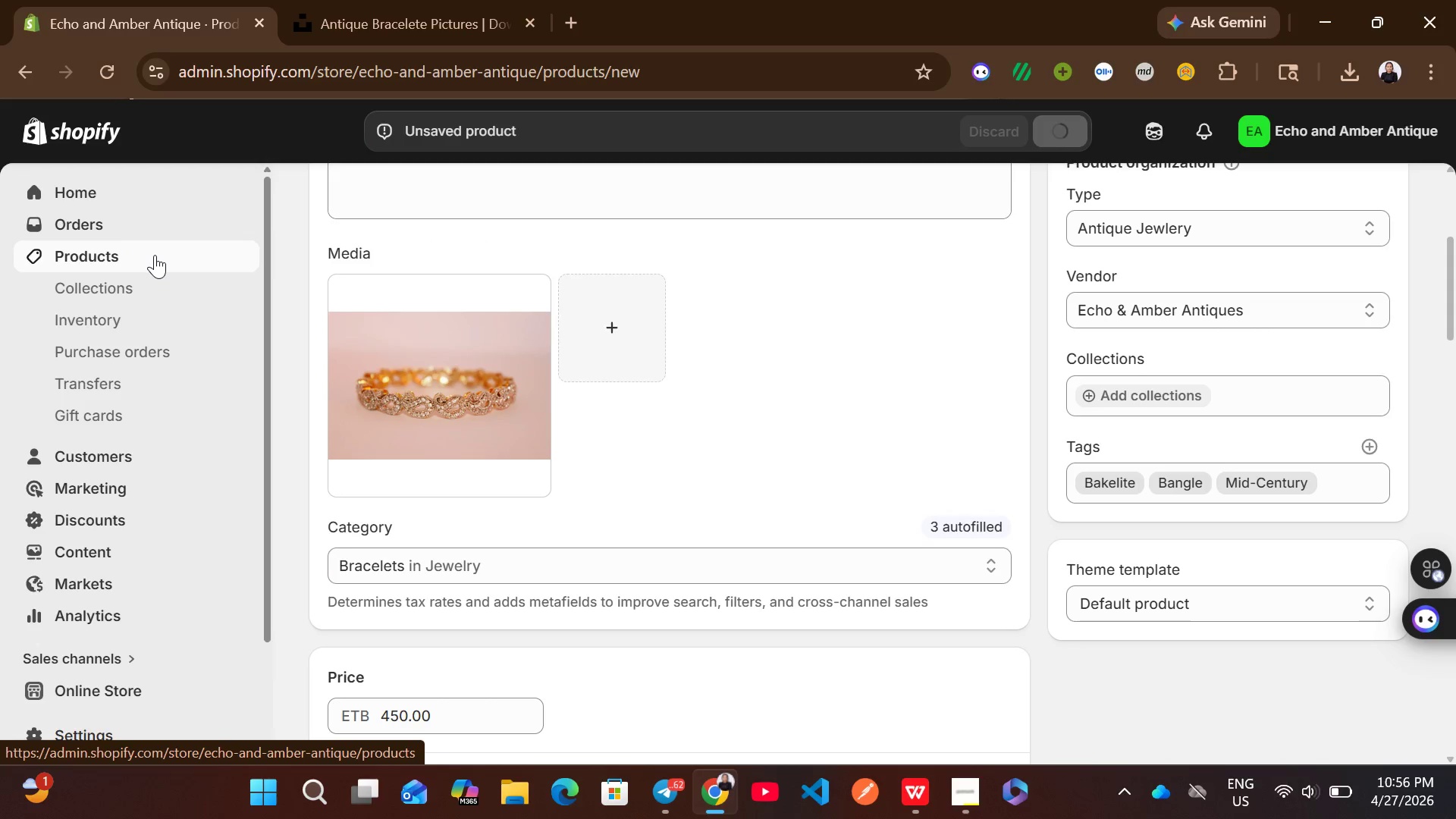 
left_click([155, 255])
 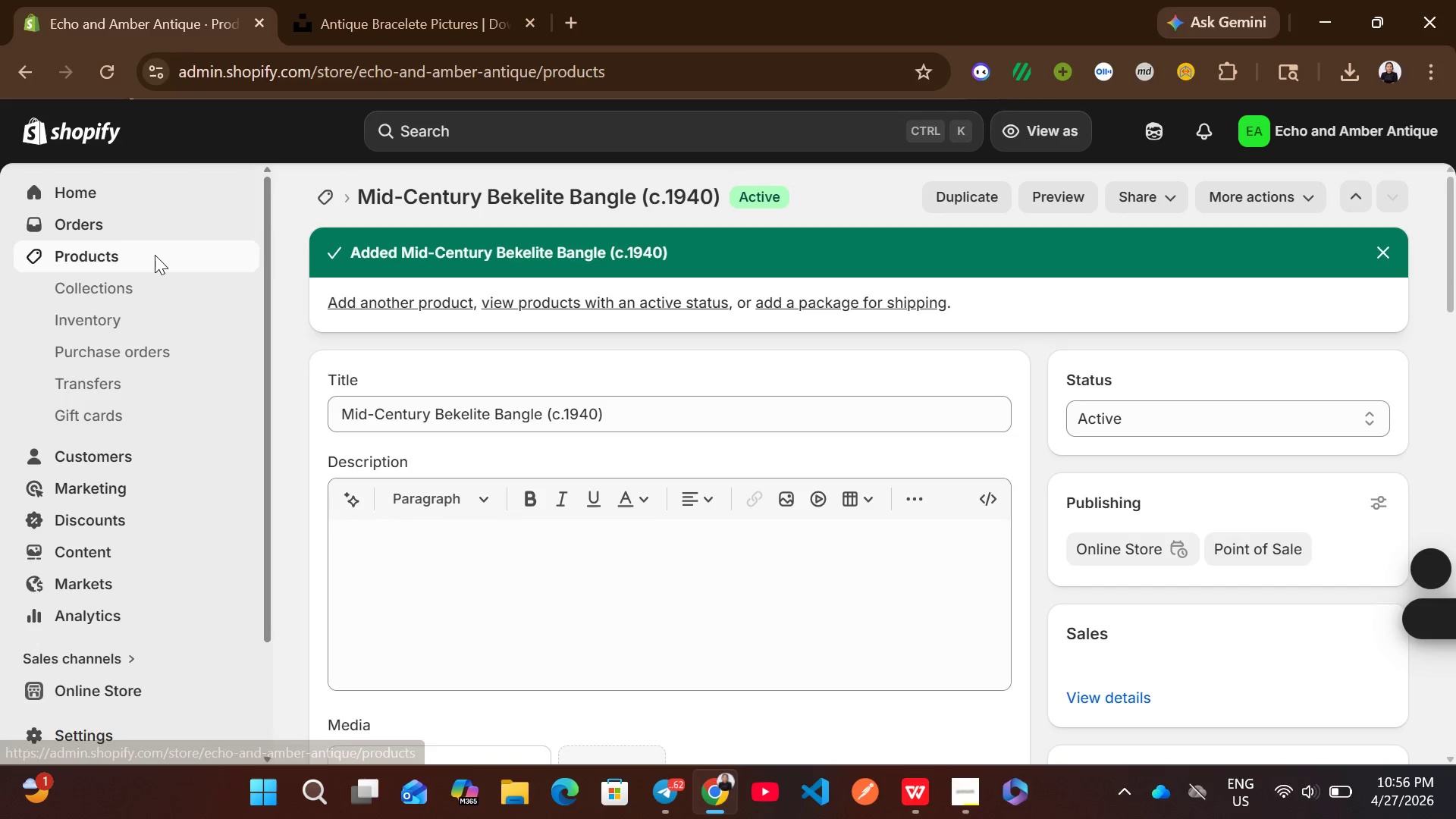 
wait(8.36)
 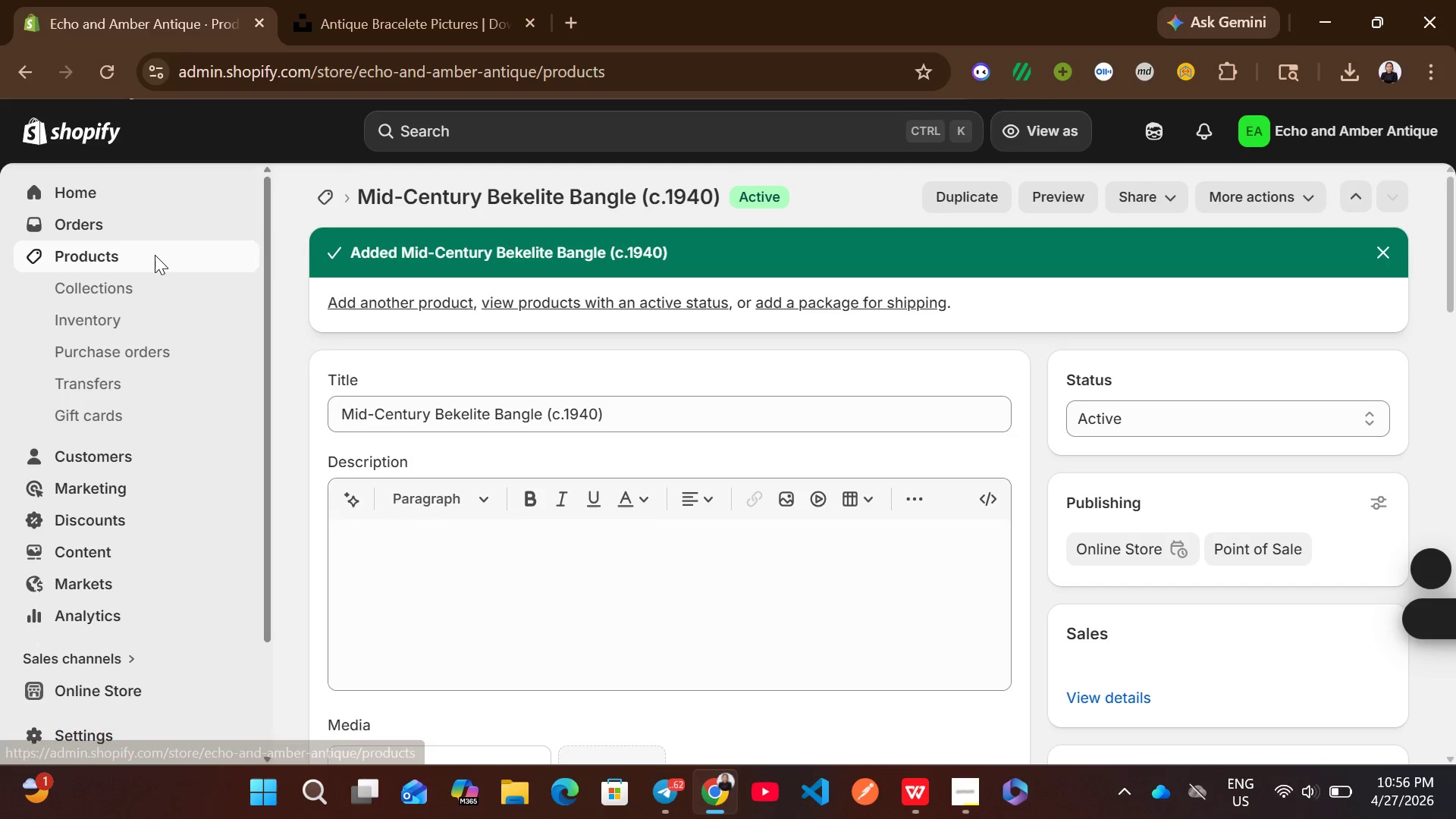 
left_click([1366, 200])
 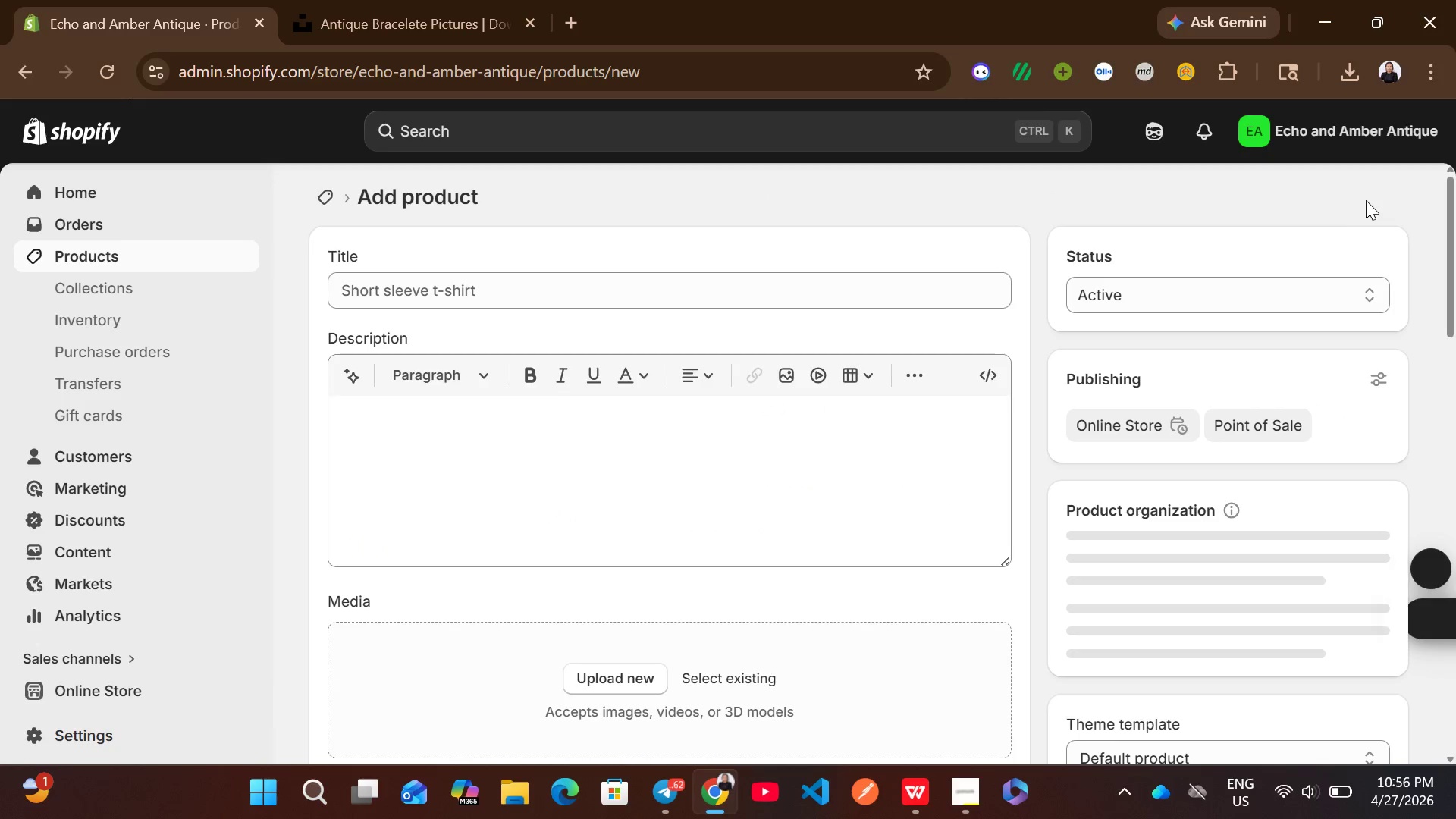 
left_click([778, 302])
 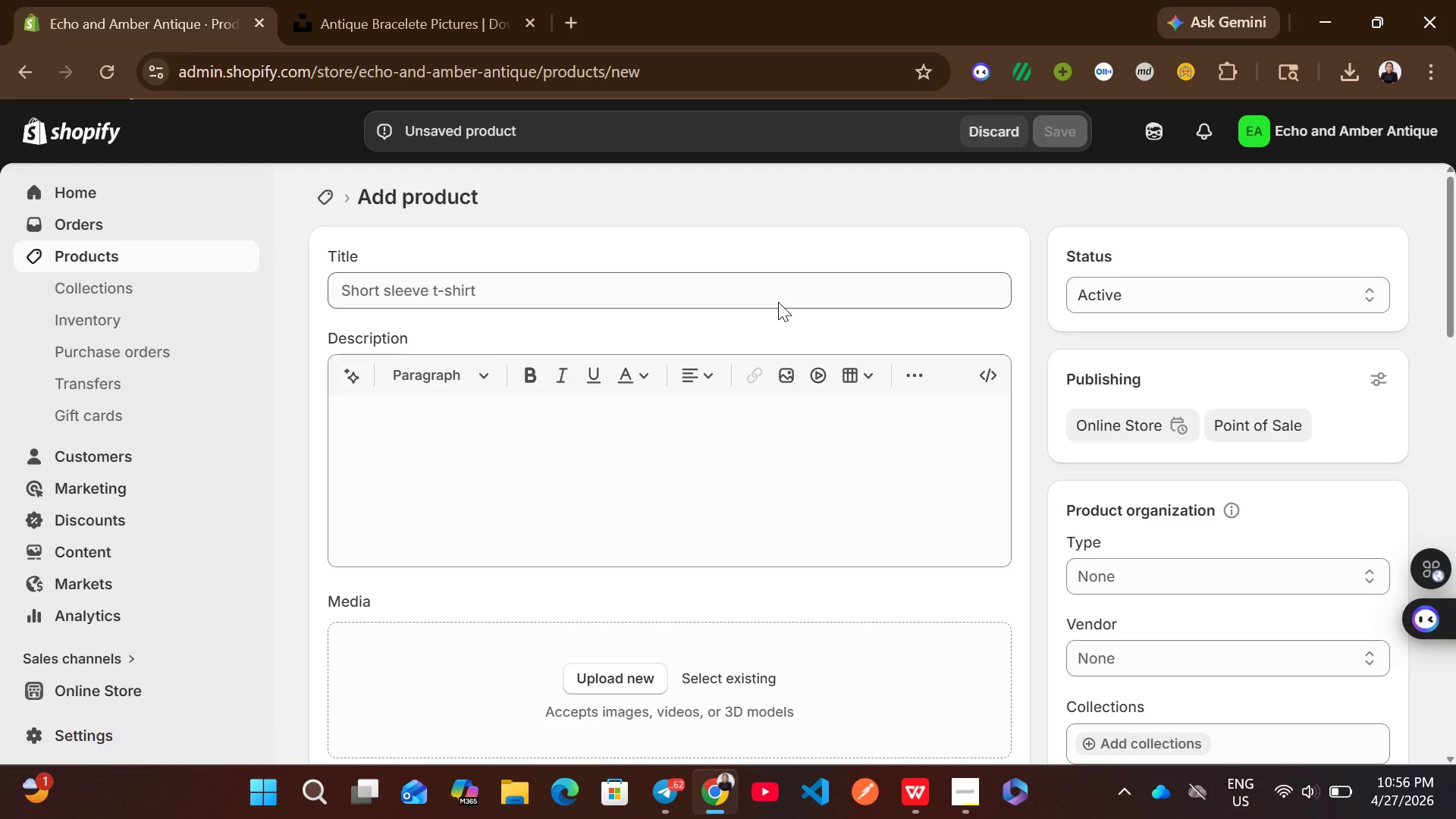 
wait(7.72)
 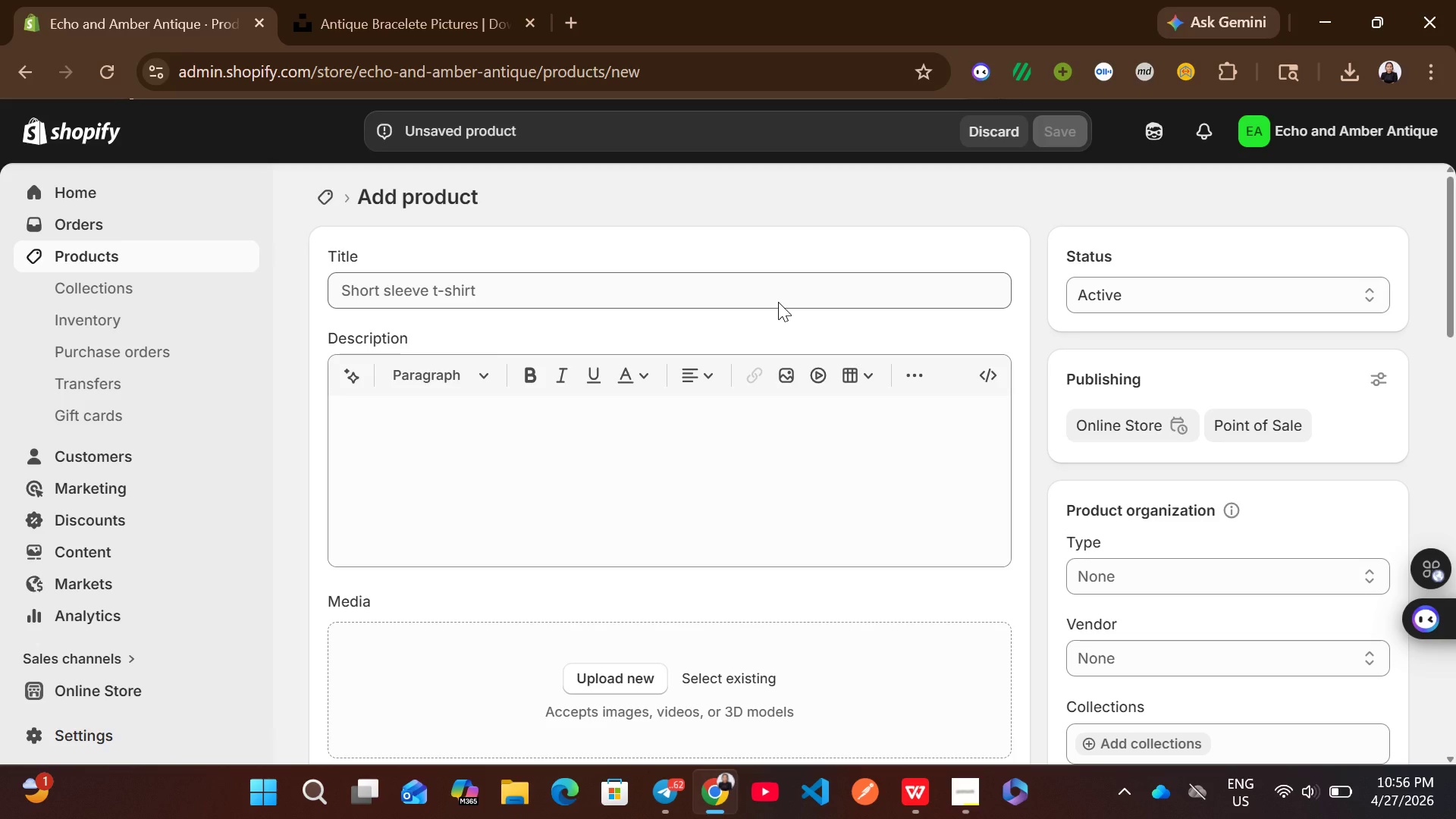 
left_click([669, 278])
 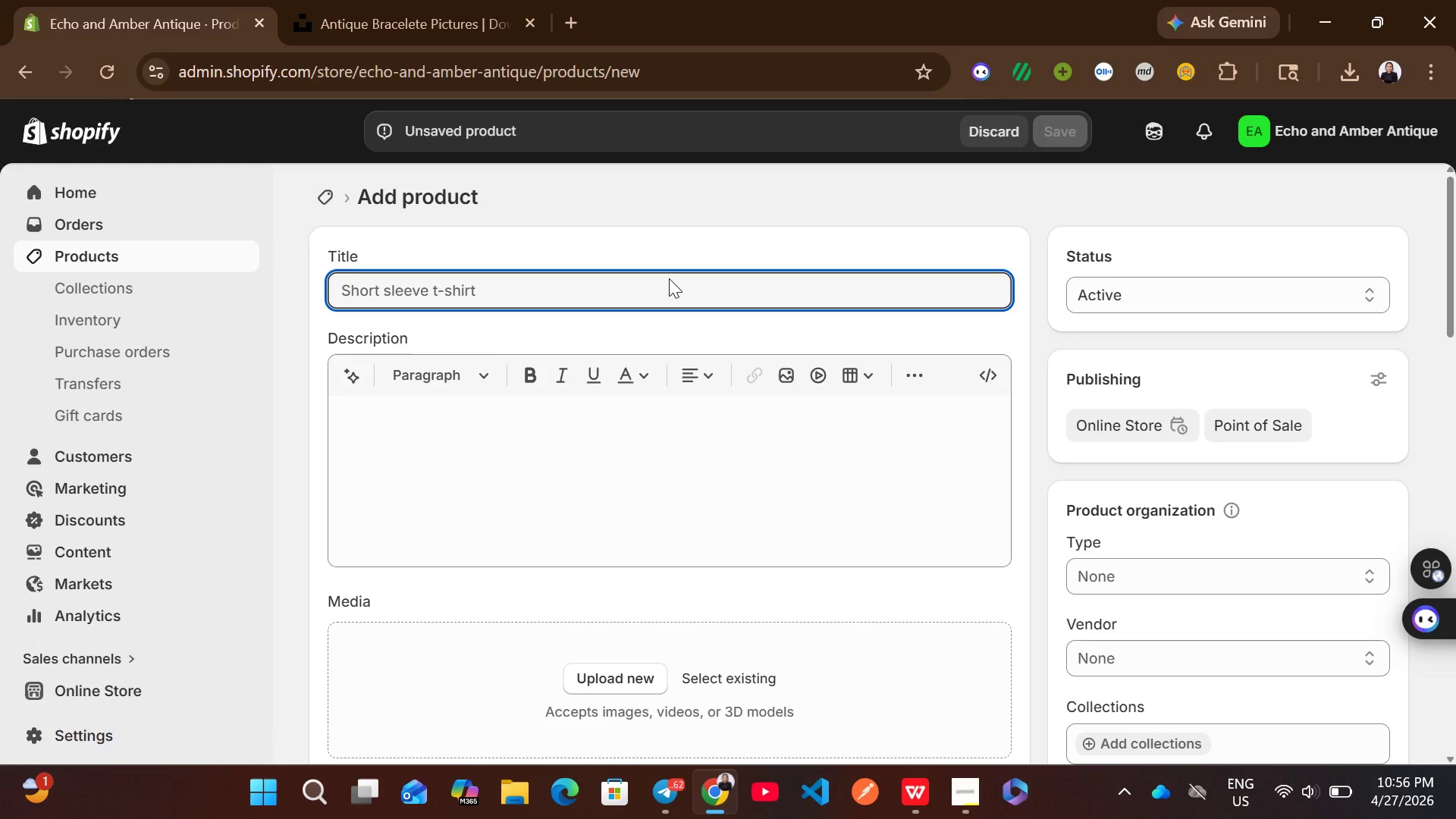 
hold_key(key=ShiftLeft, duration=0.72)
 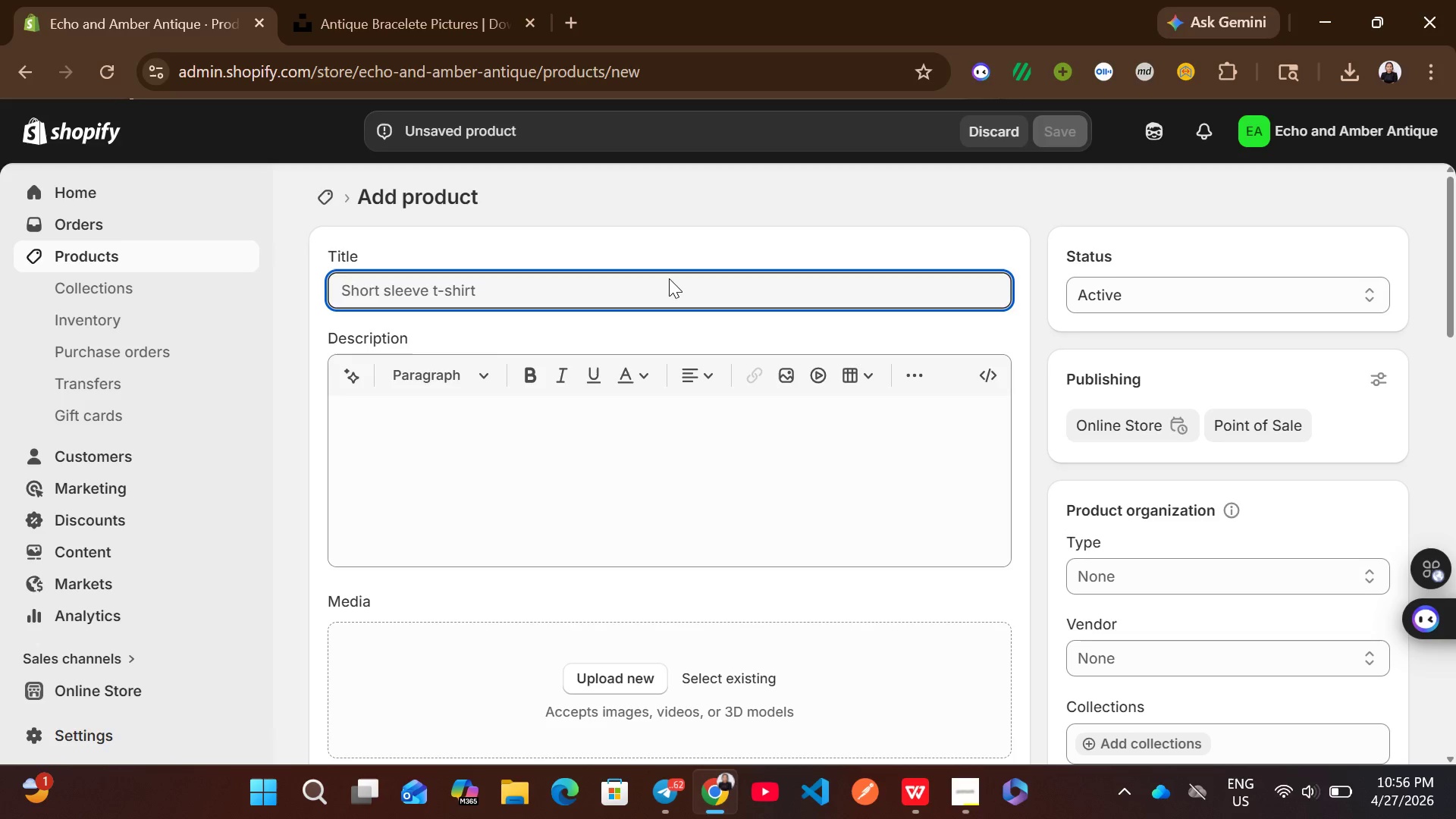 
type(Georf)
key(Backspace)
type(gian Silver Paste Buckle (c. 1800))
 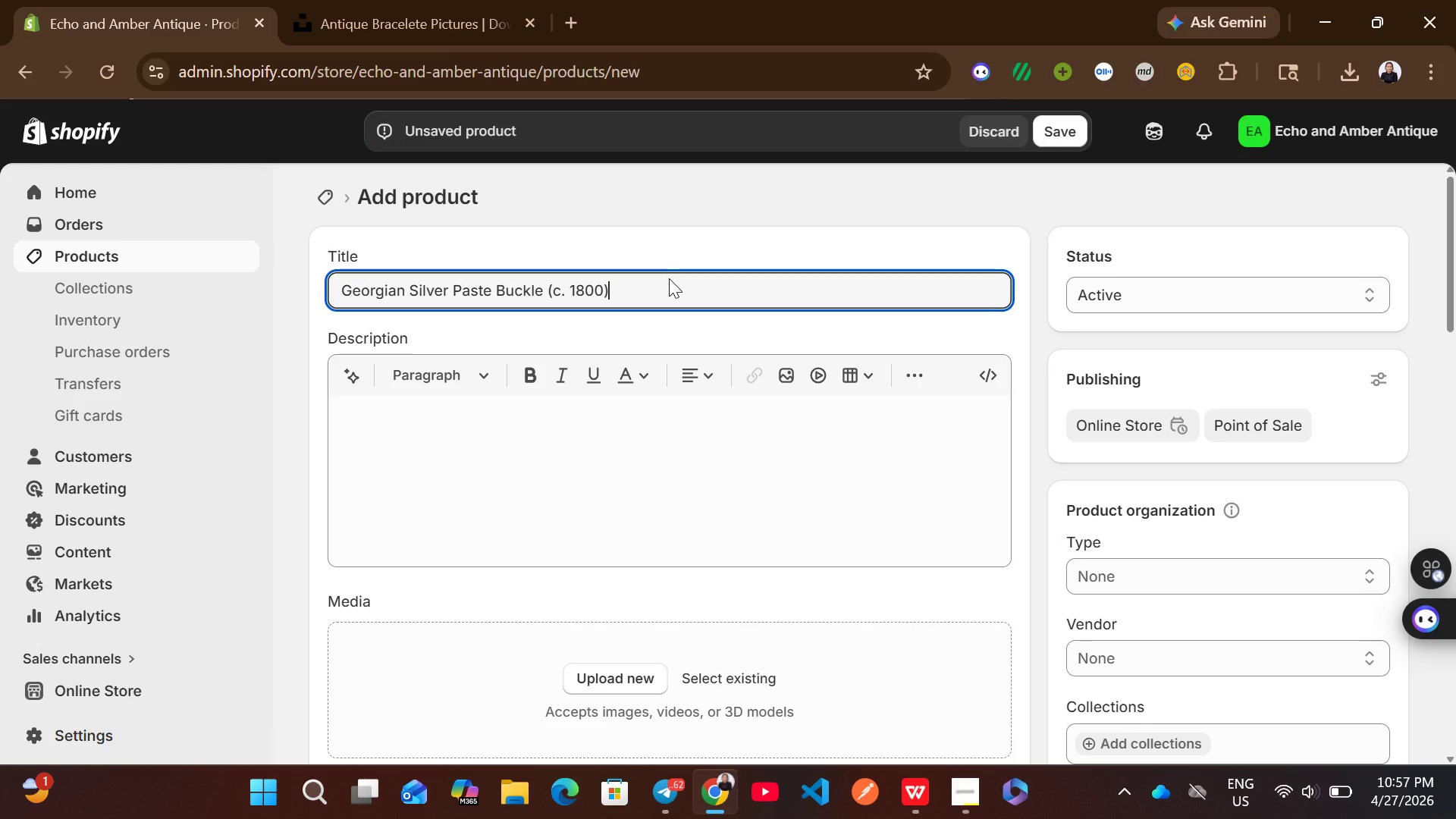 
left_click([548, 447])
 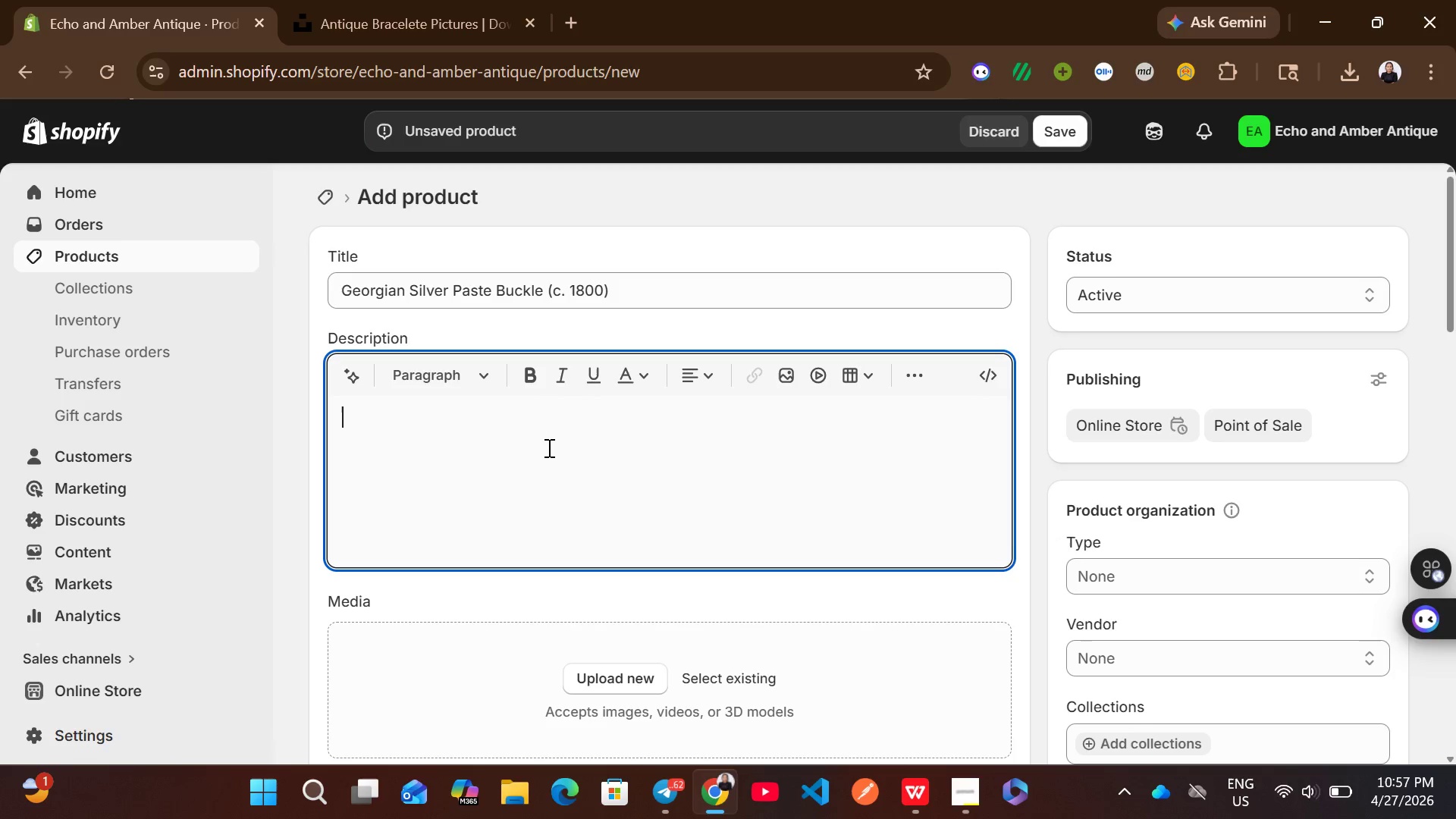 
type(Antique silver buckle set paste stones.)
 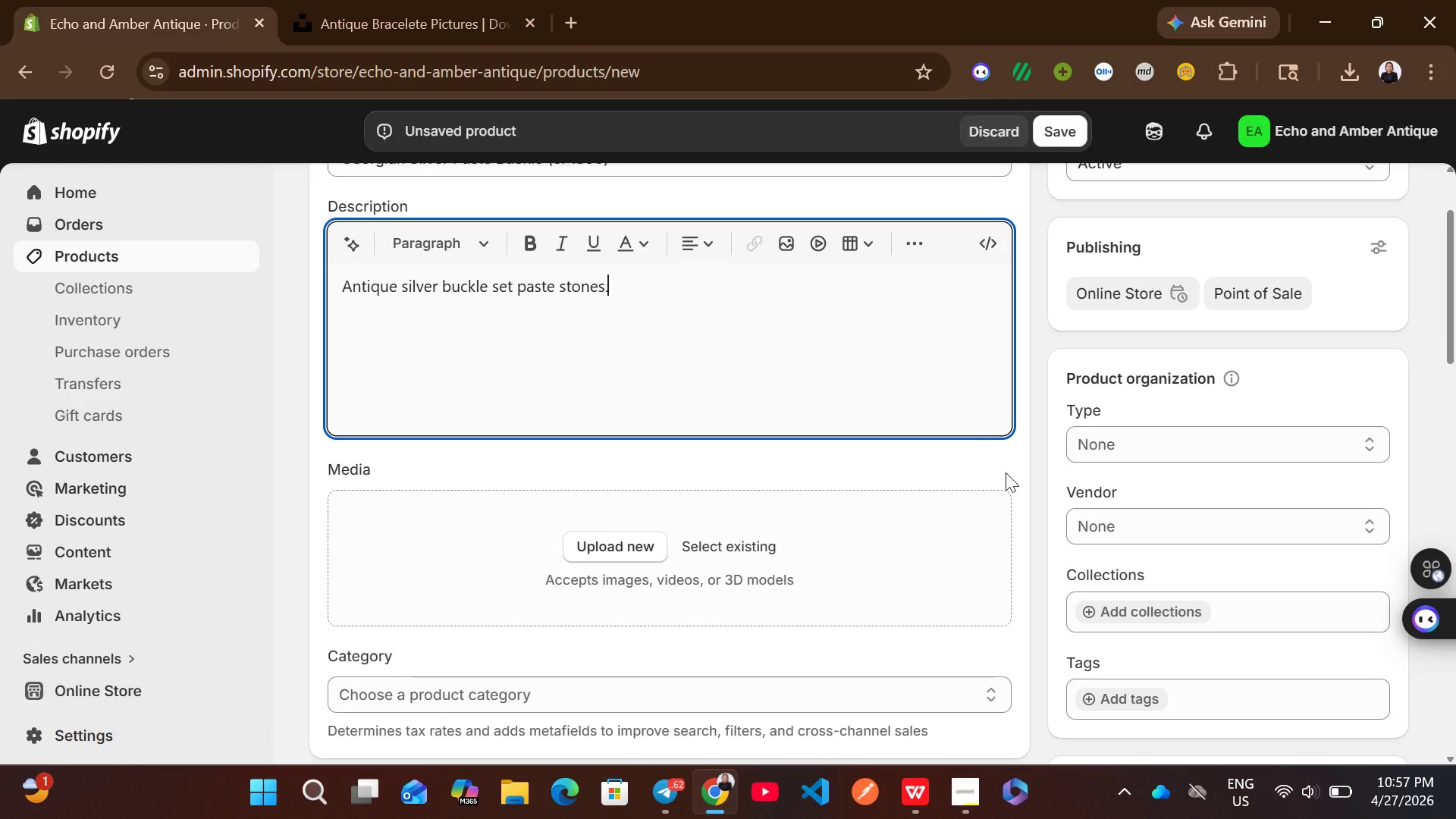 
left_click([1119, 454])
 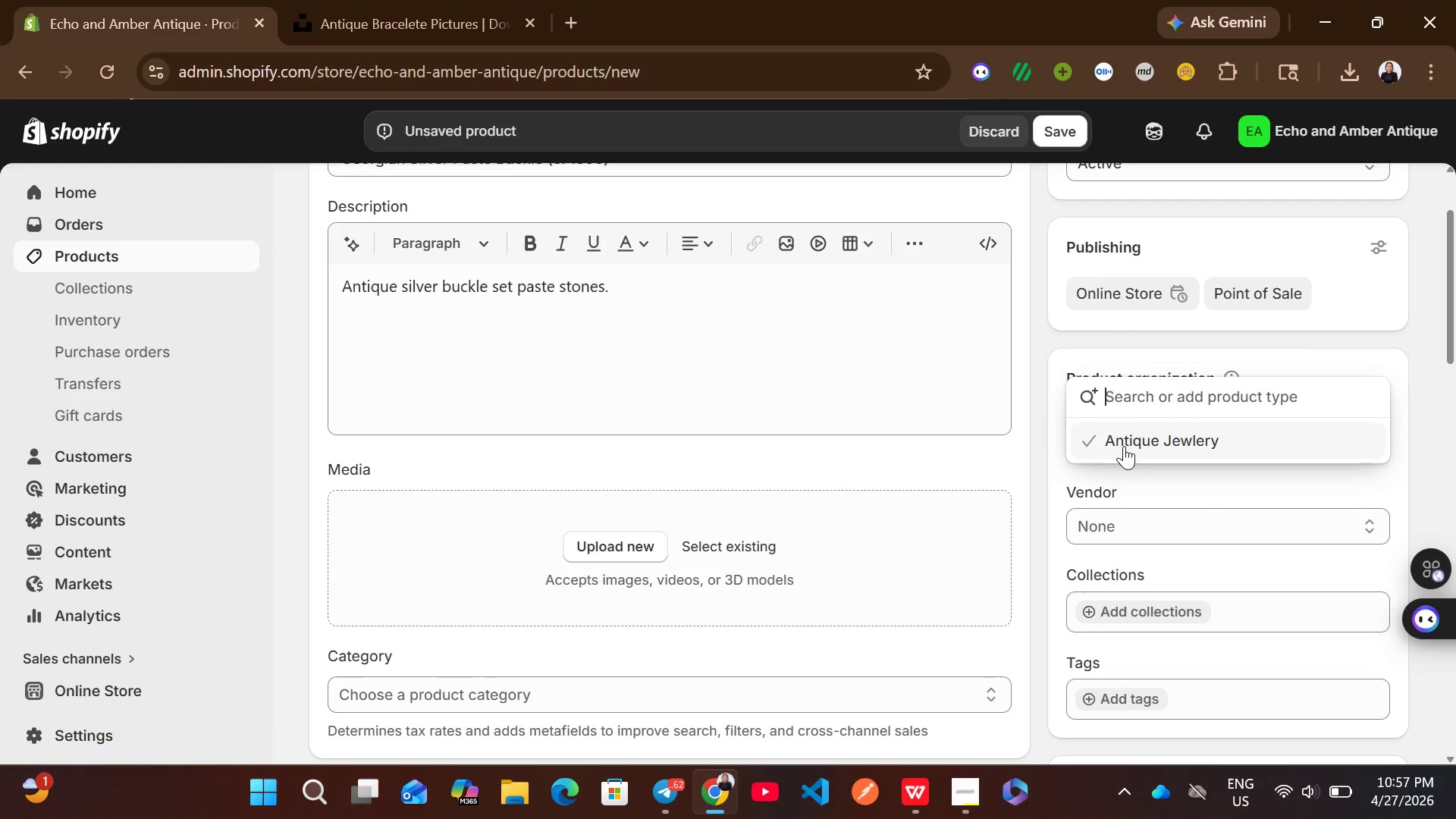 
left_click([1130, 446])
 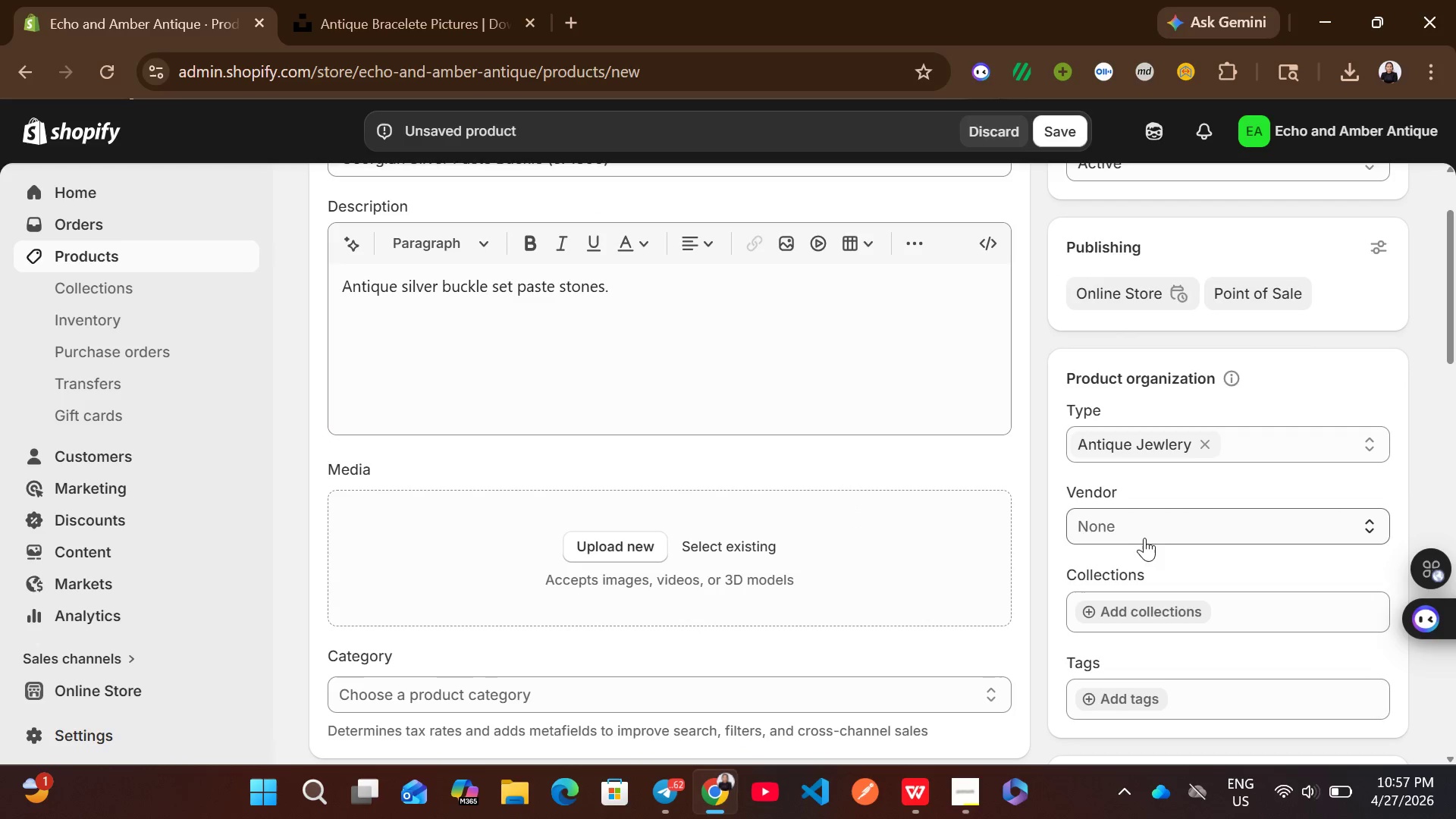 
left_click([1152, 533])
 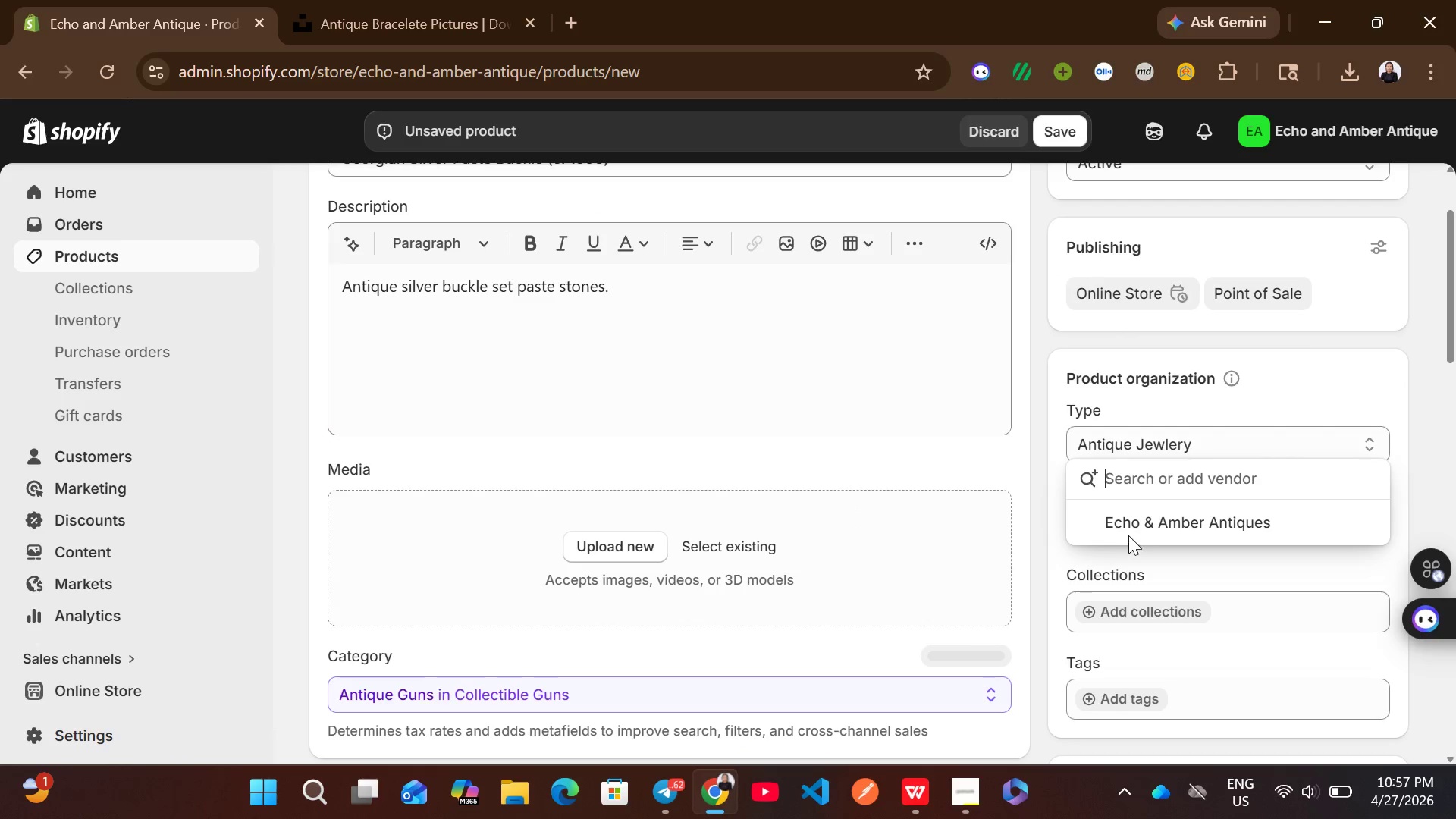 
left_click([1132, 535])
 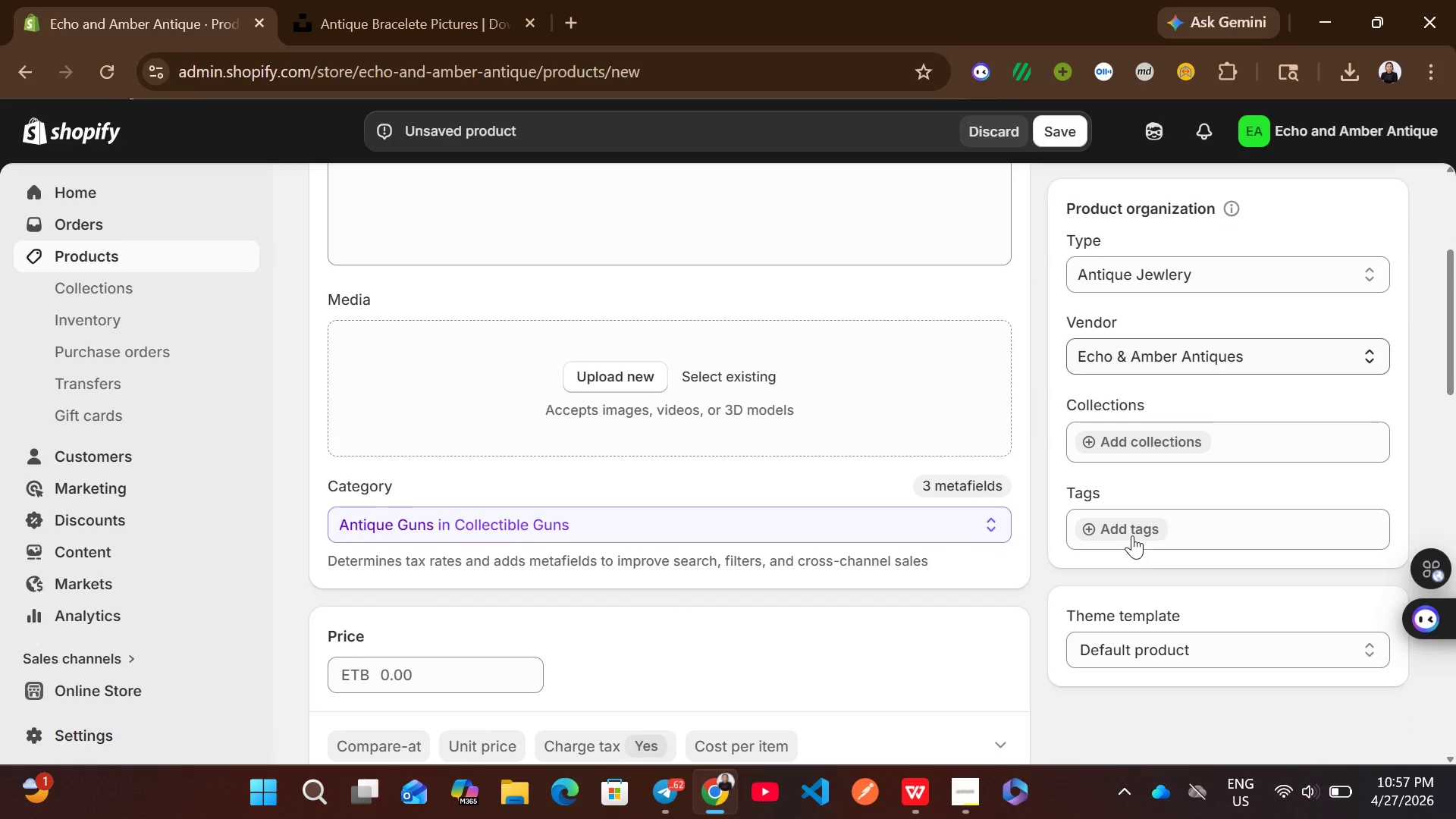 
left_click([1131, 529])
 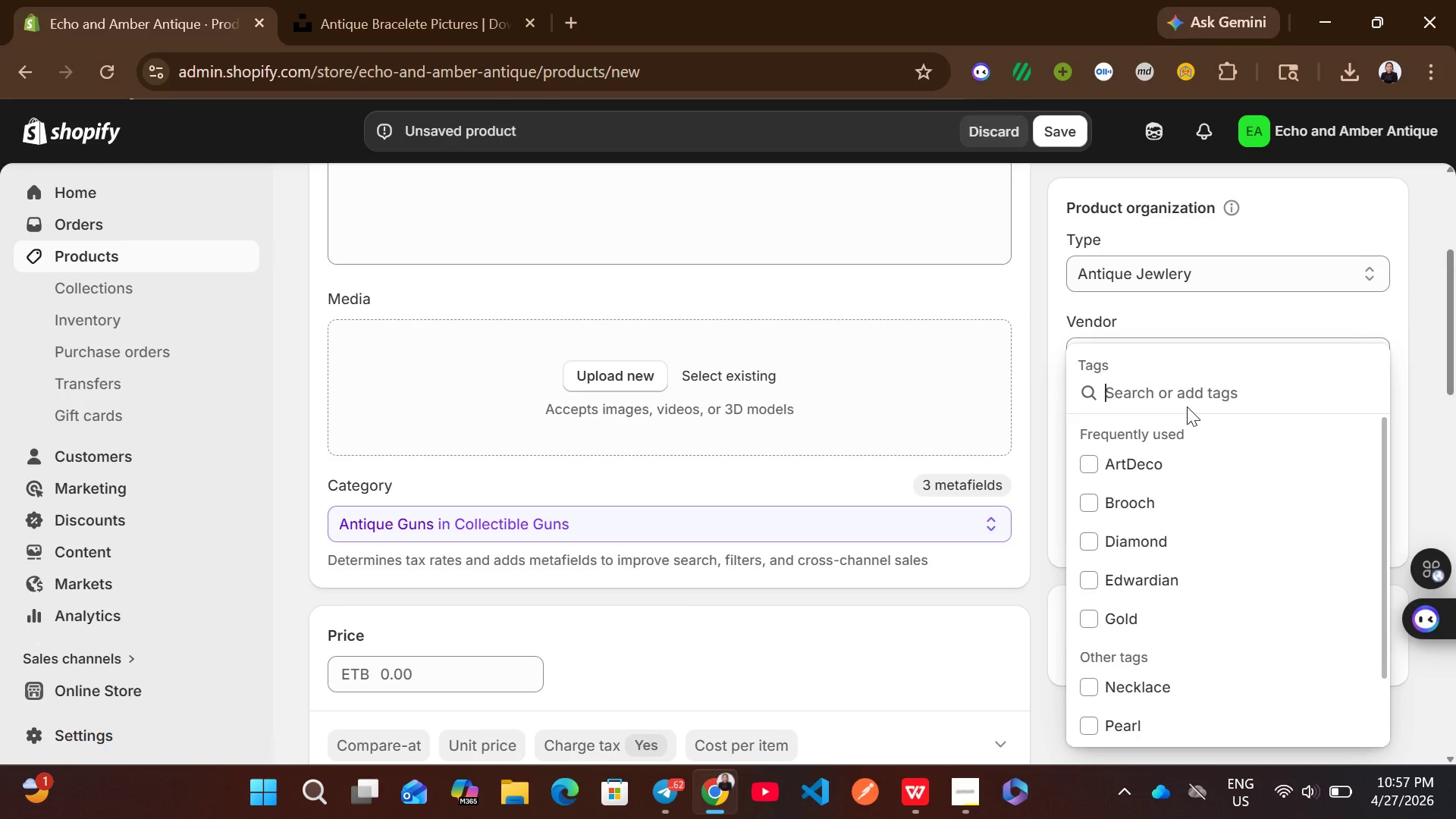 
wait(10.77)
 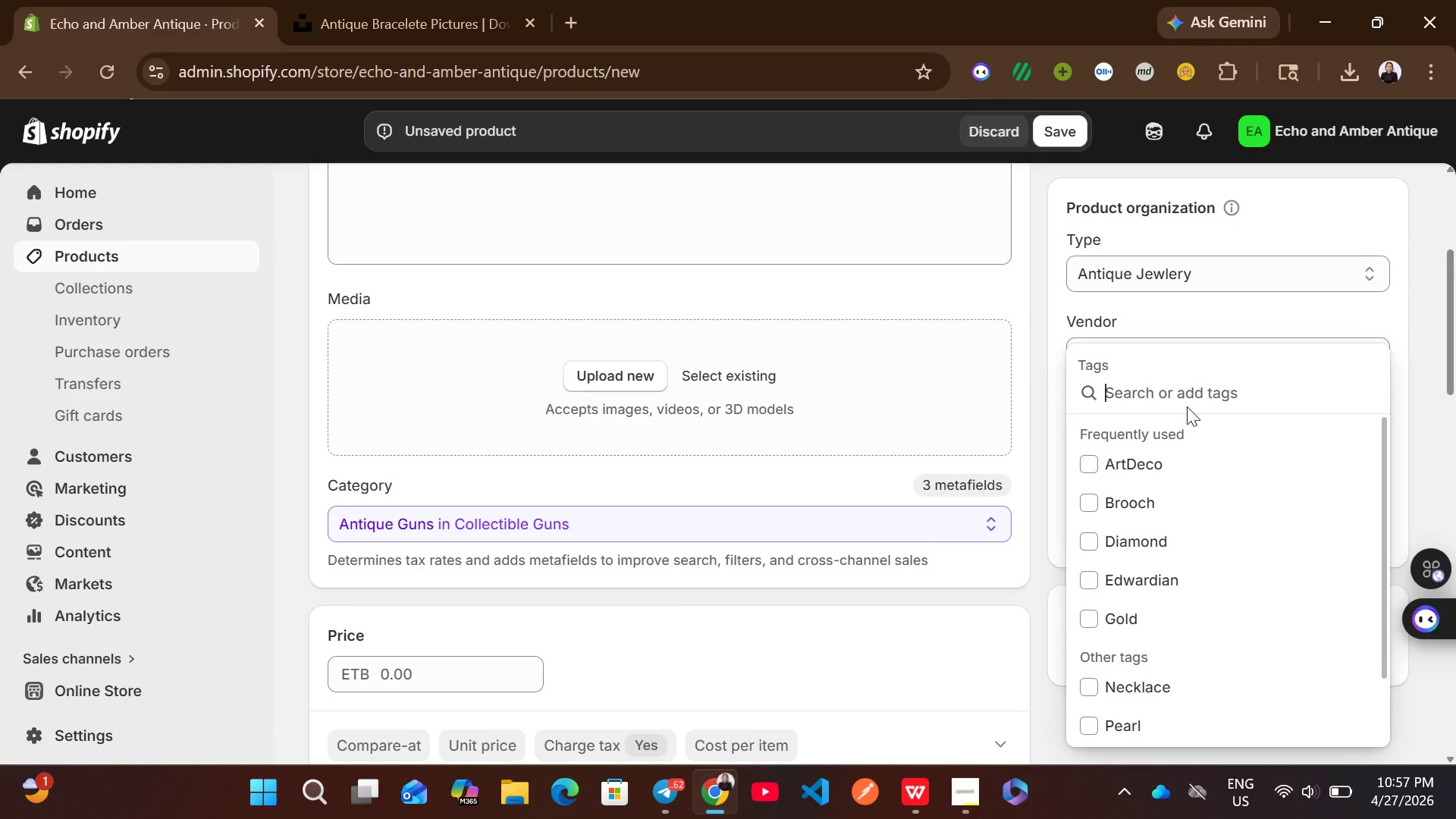 
type(Georgian)
 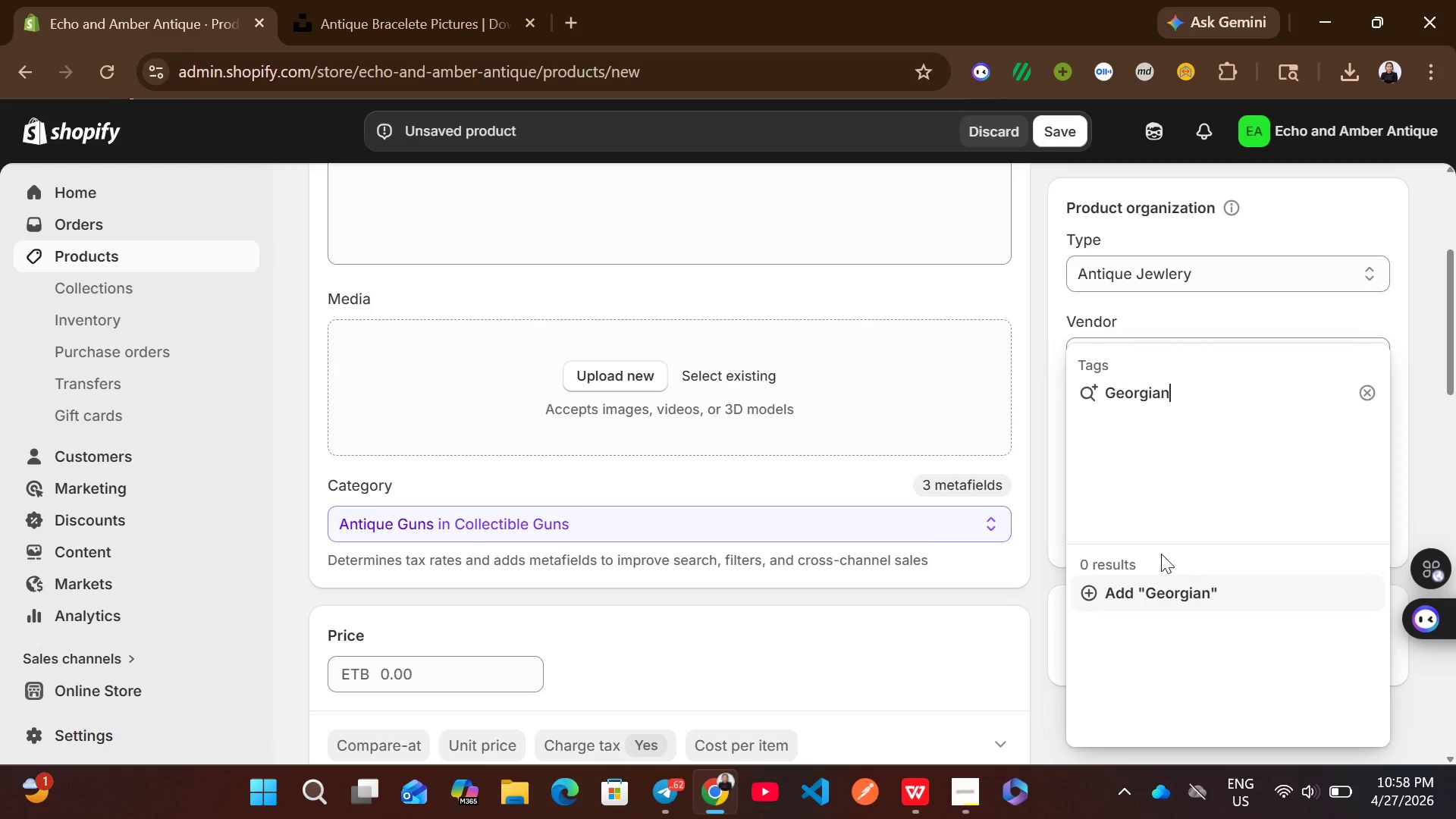 
left_click([1164, 585])
 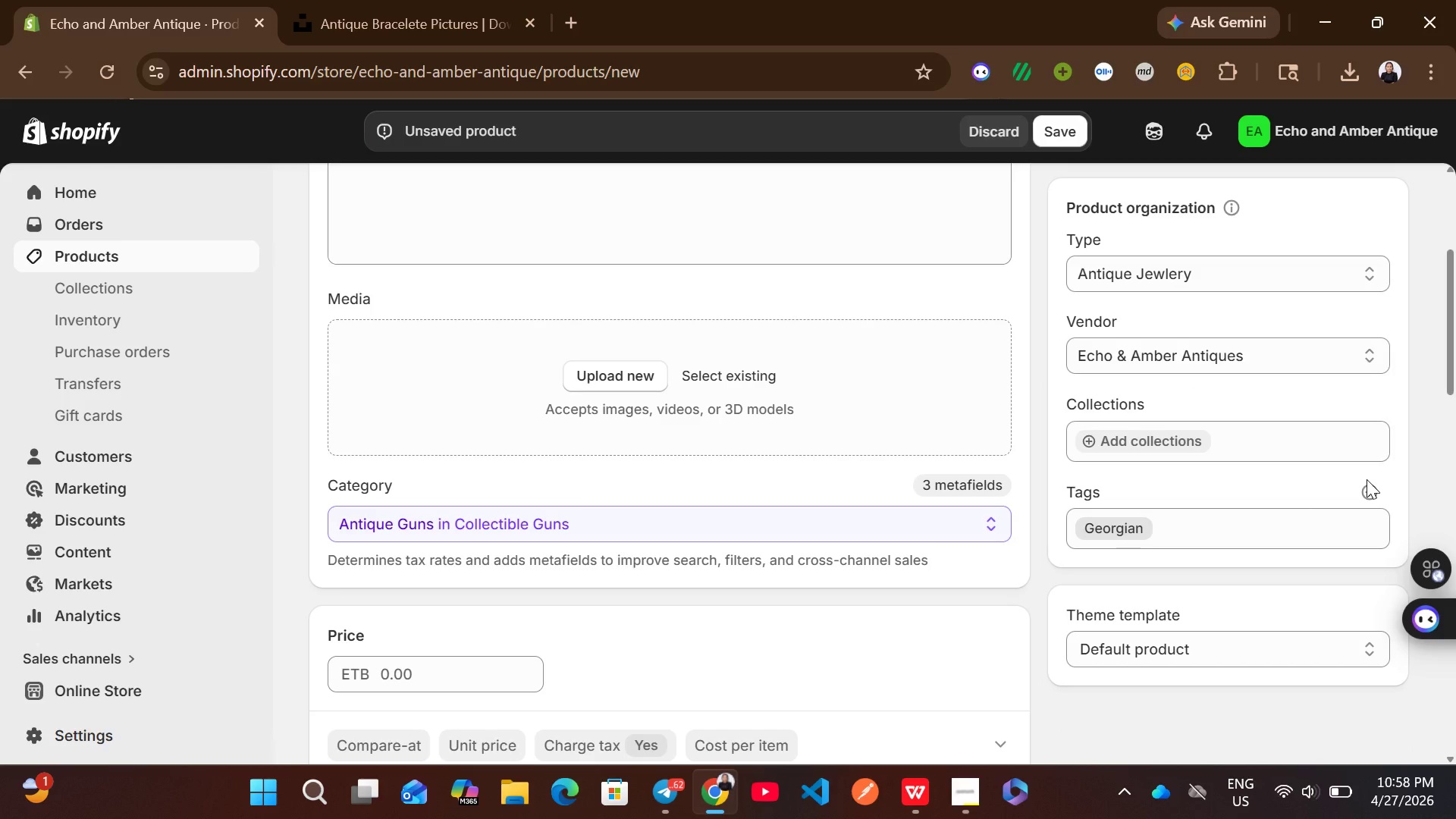 
left_click([1369, 491])
 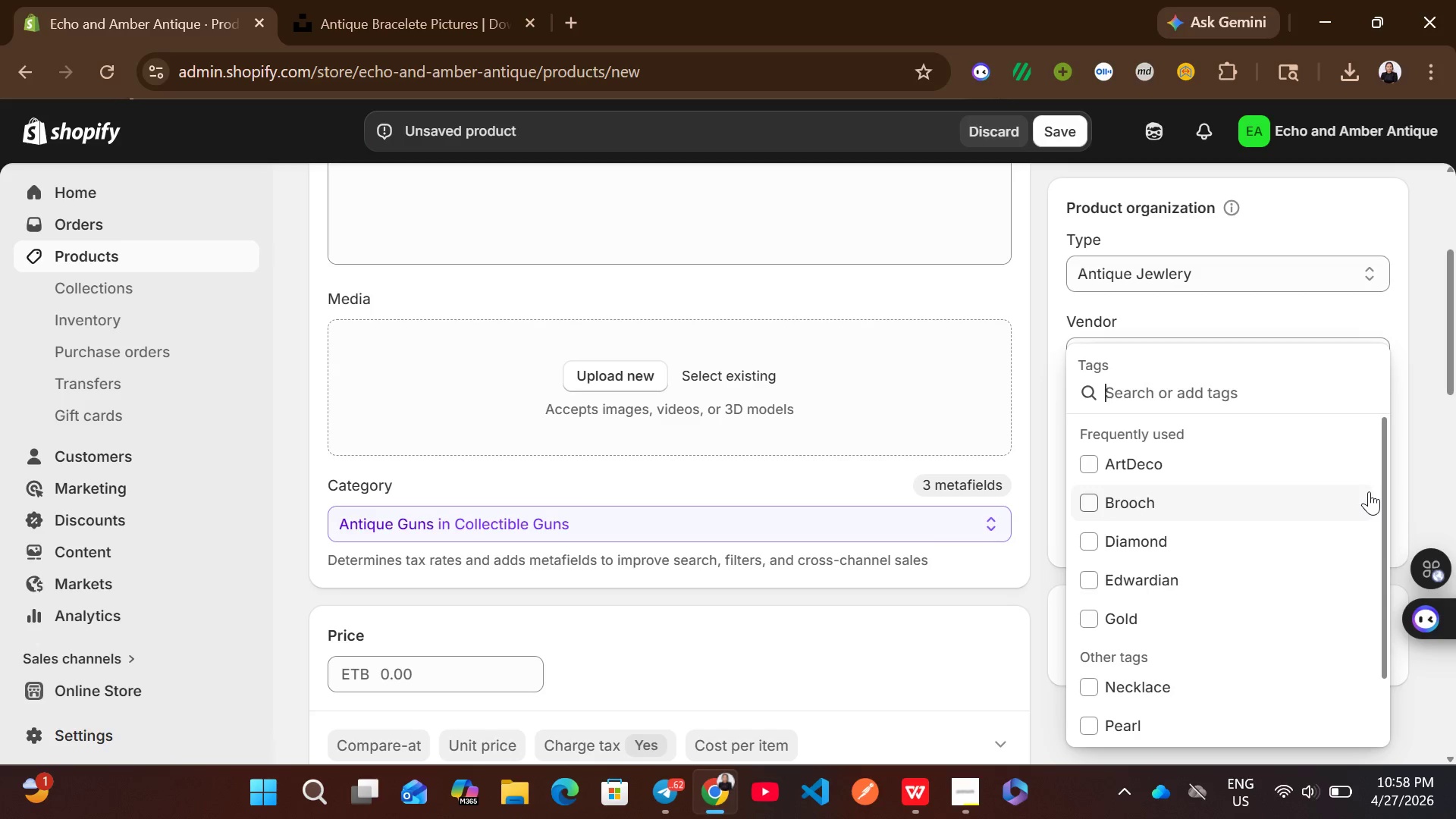 
type(Silver)
 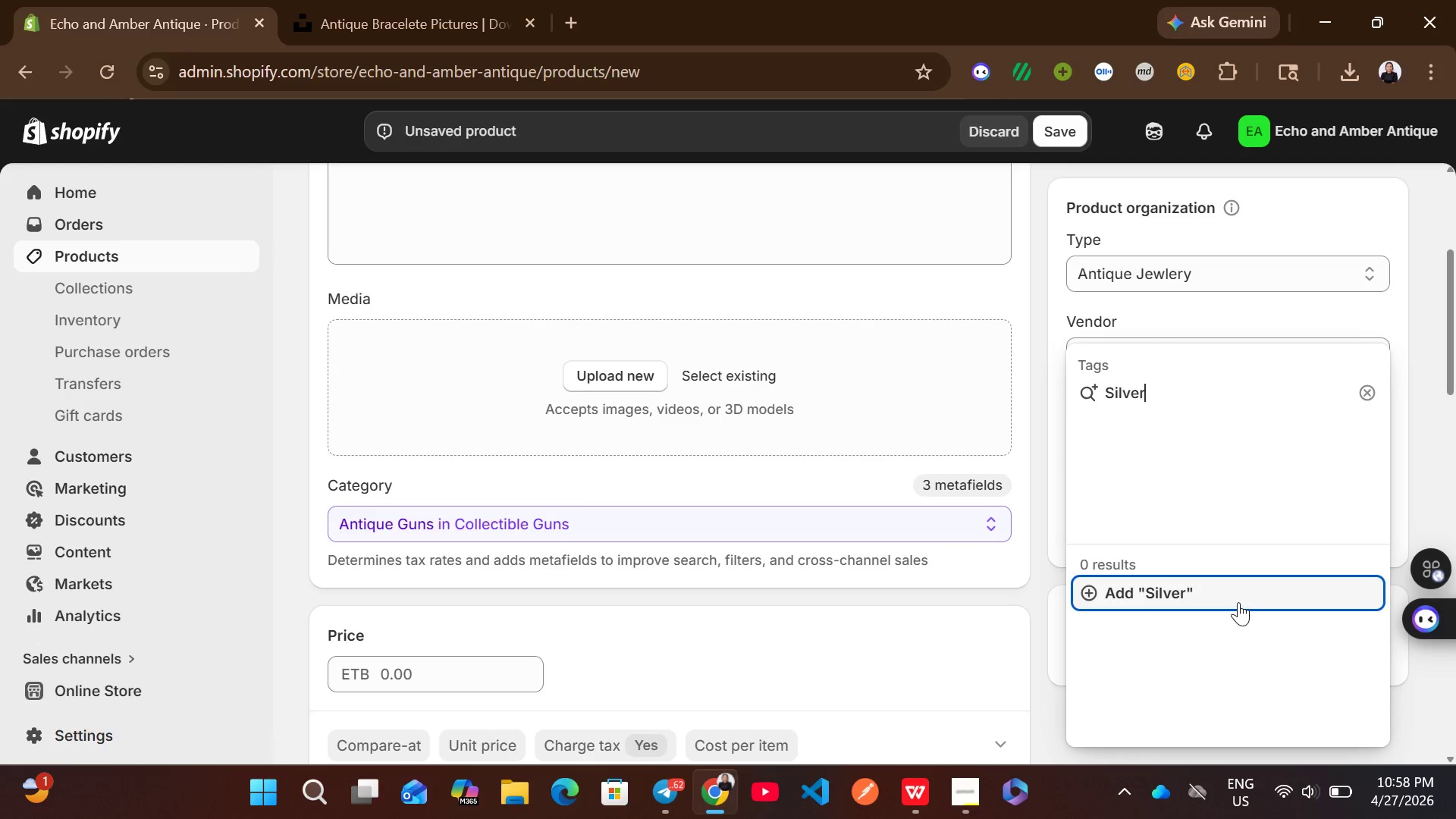 
left_click([1234, 587])
 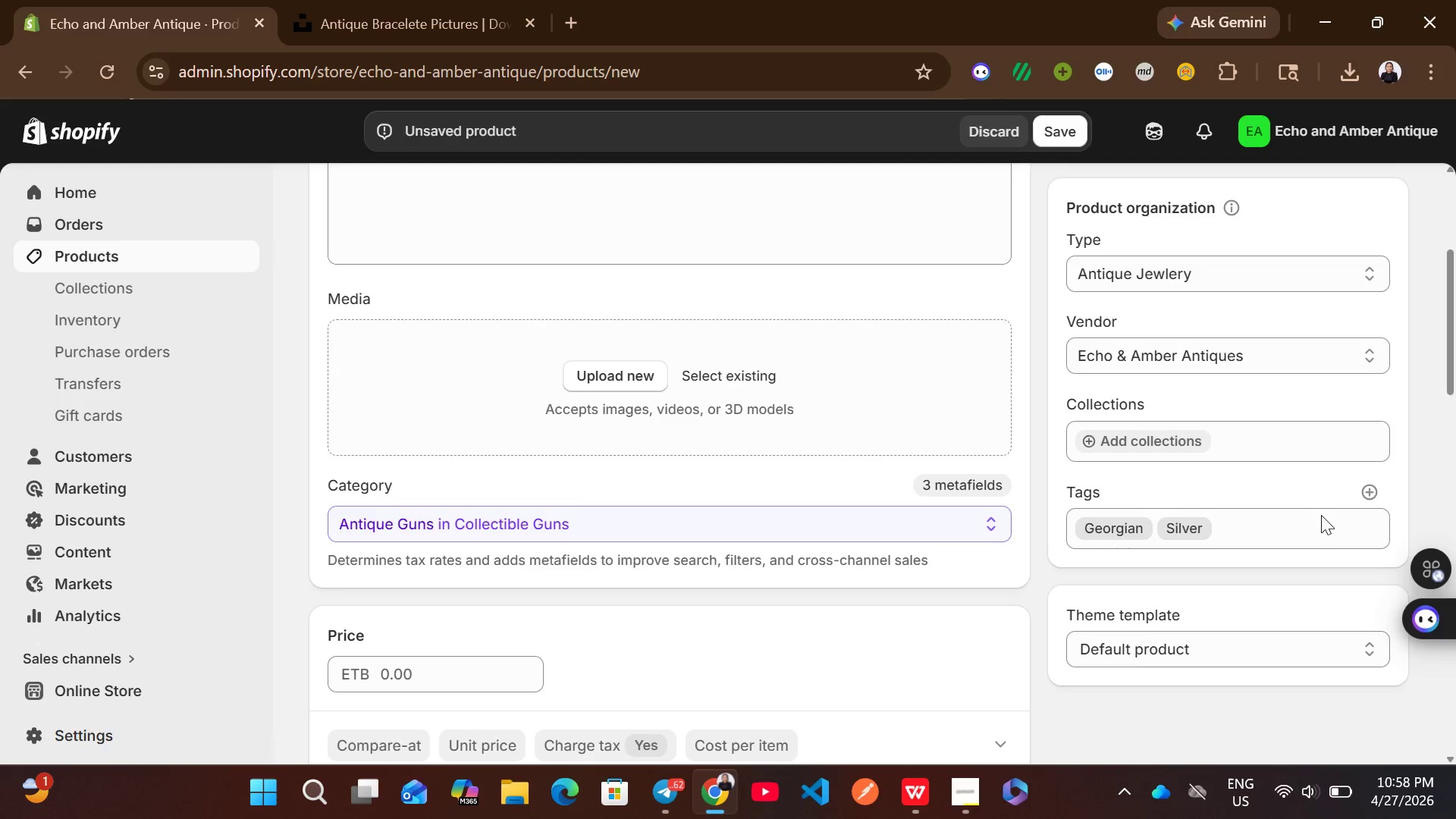 
left_click([1374, 496])
 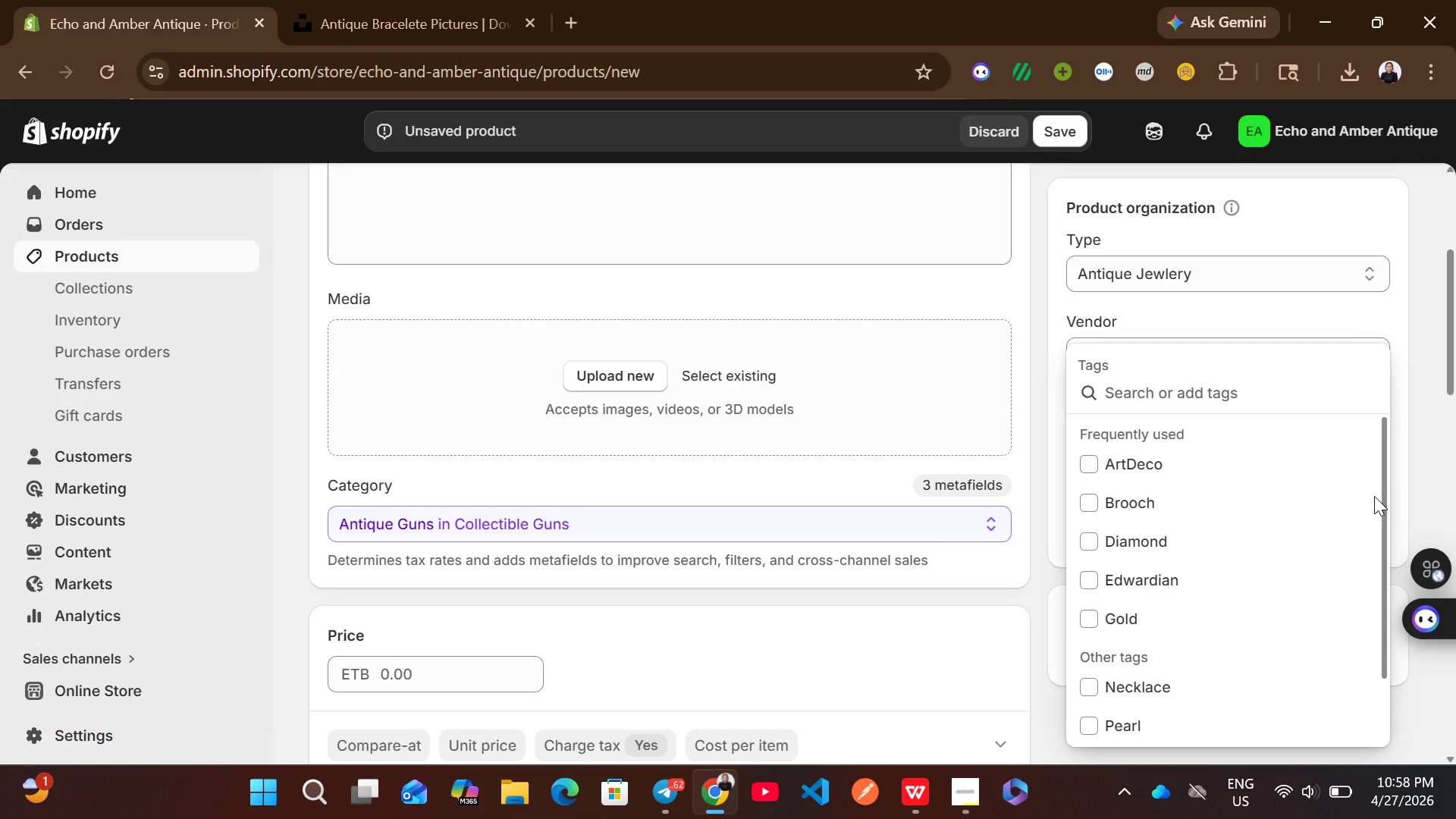 
type(Buckle)
 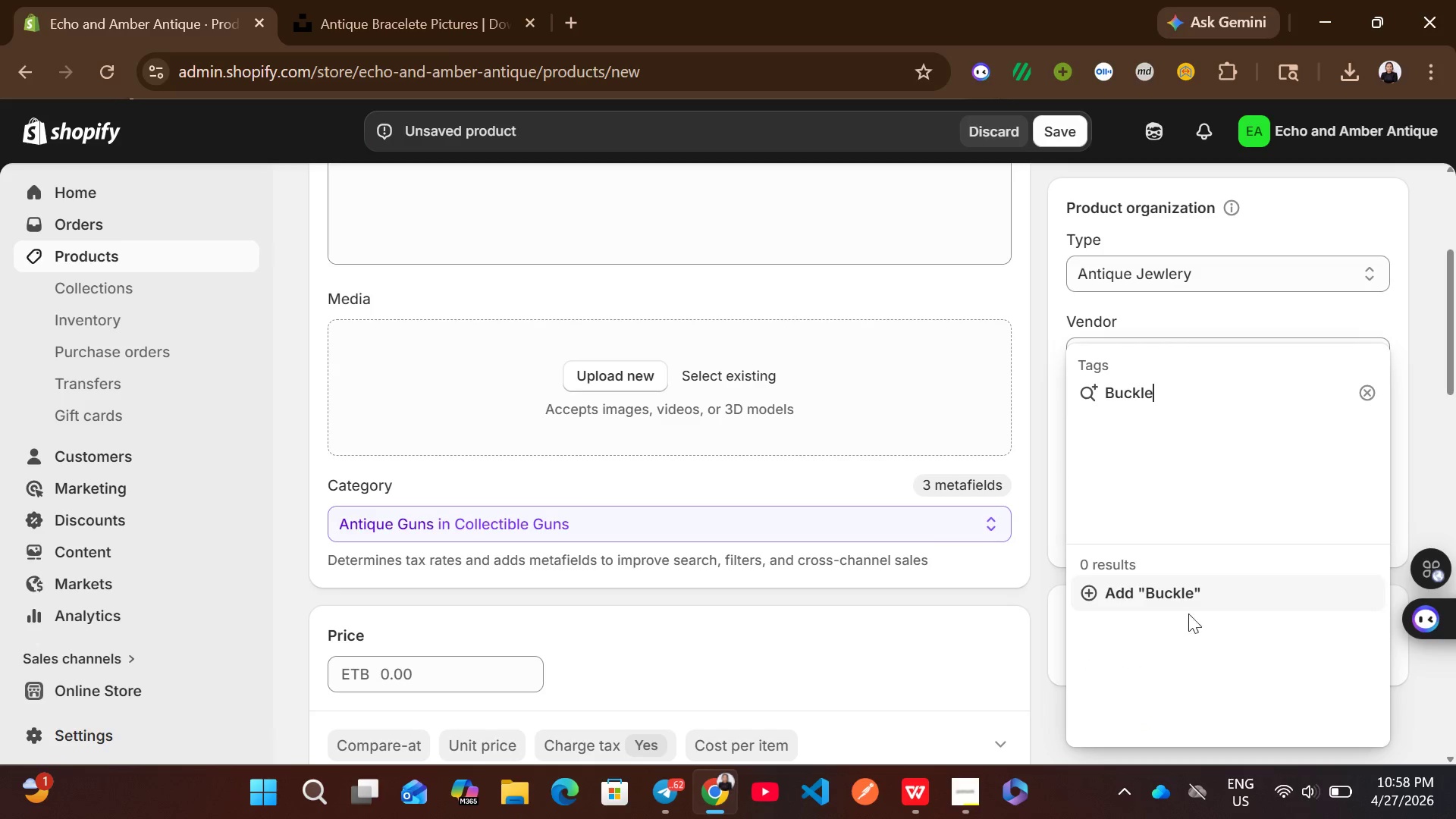 
left_click([1180, 606])
 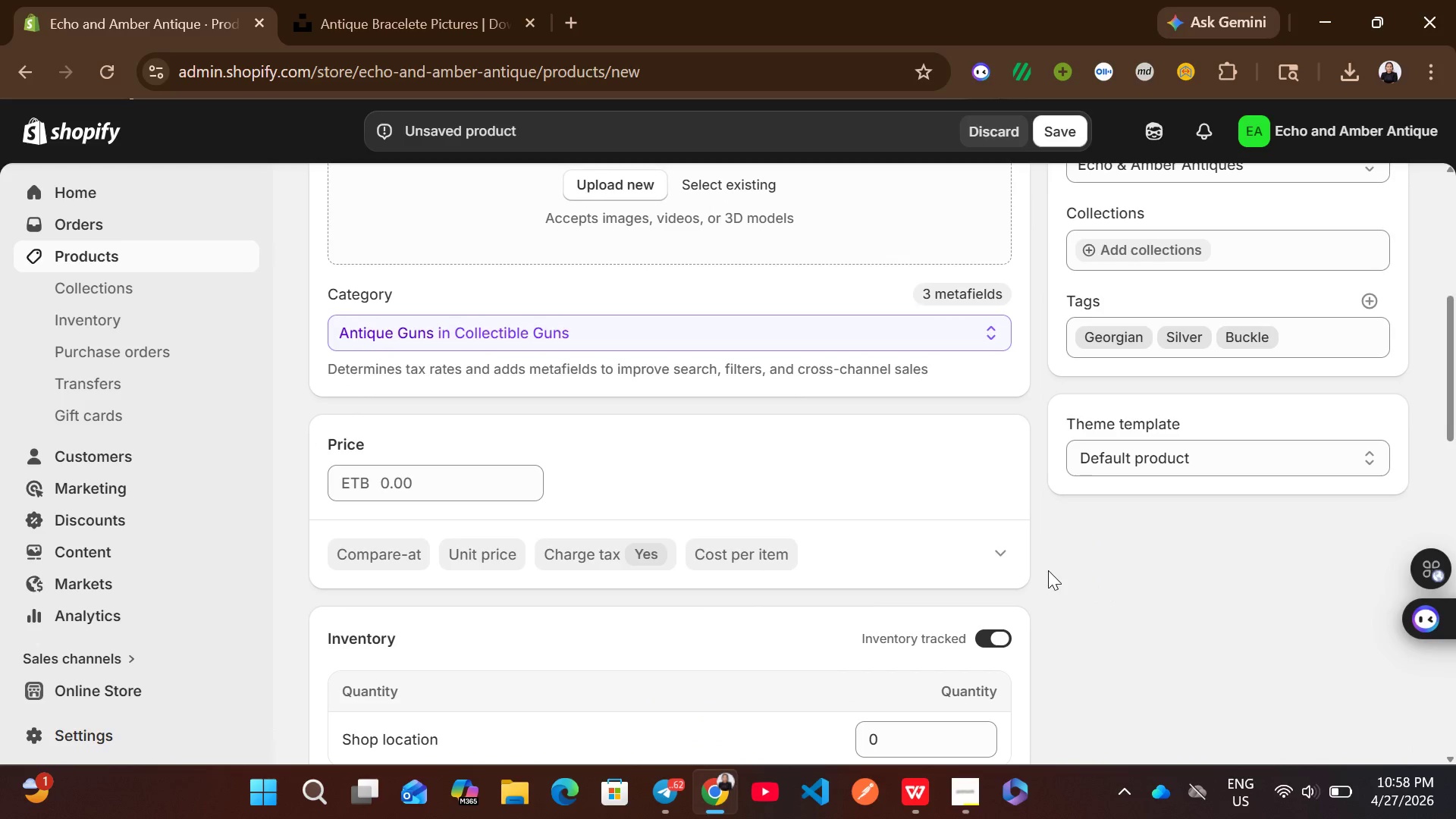 
left_click([428, 479])
 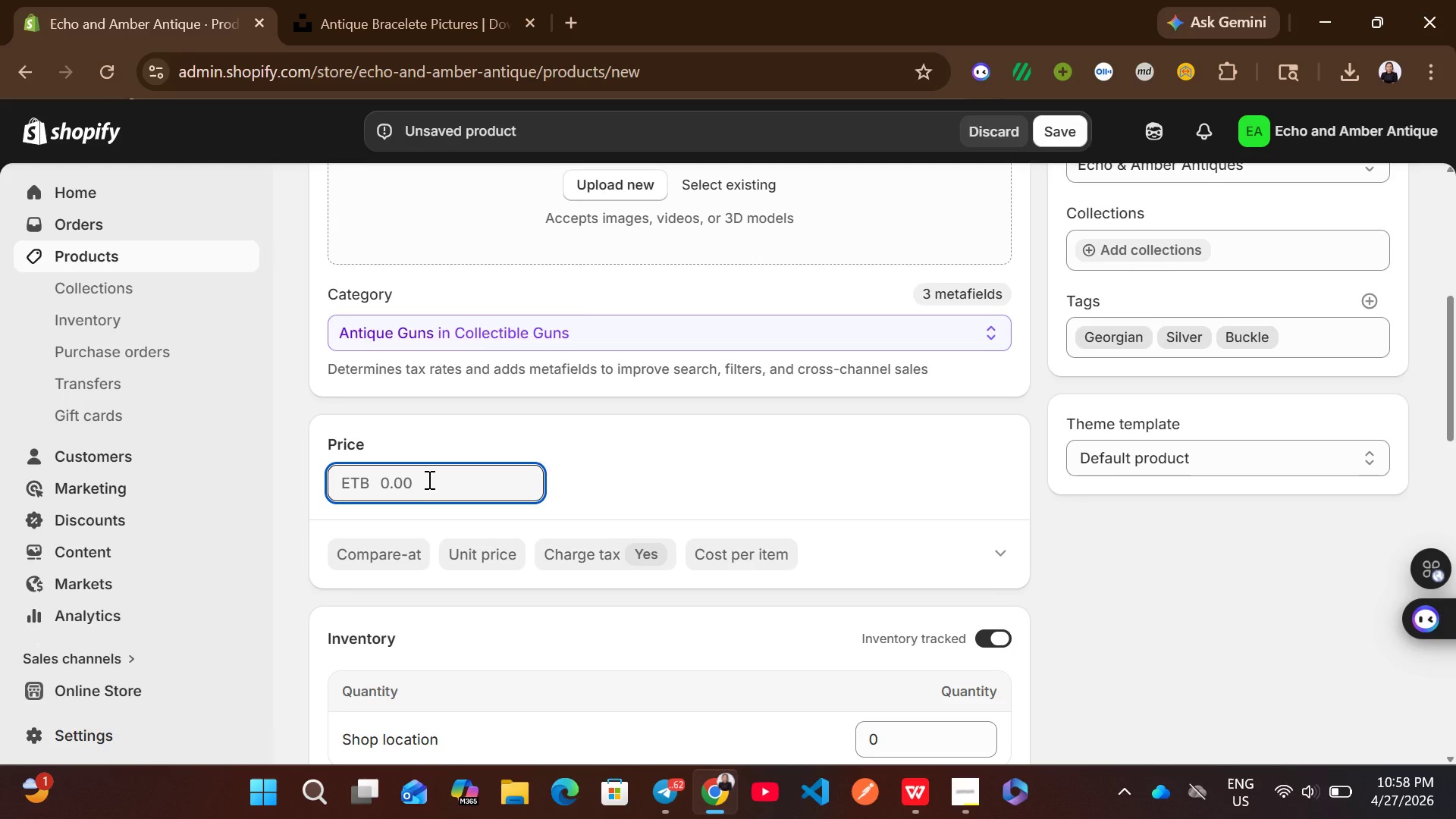 
type(980)
 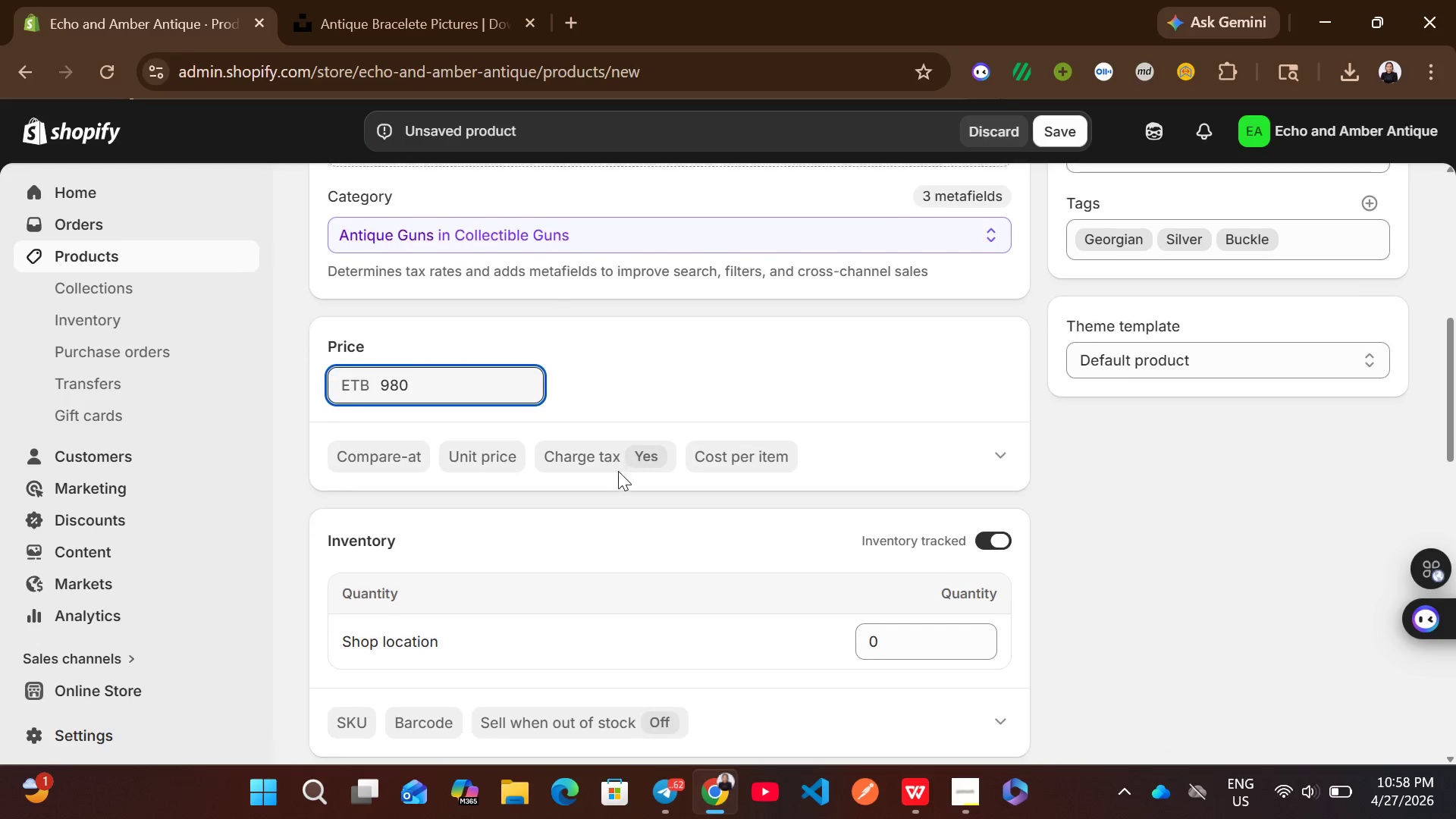 
left_click([878, 625])
 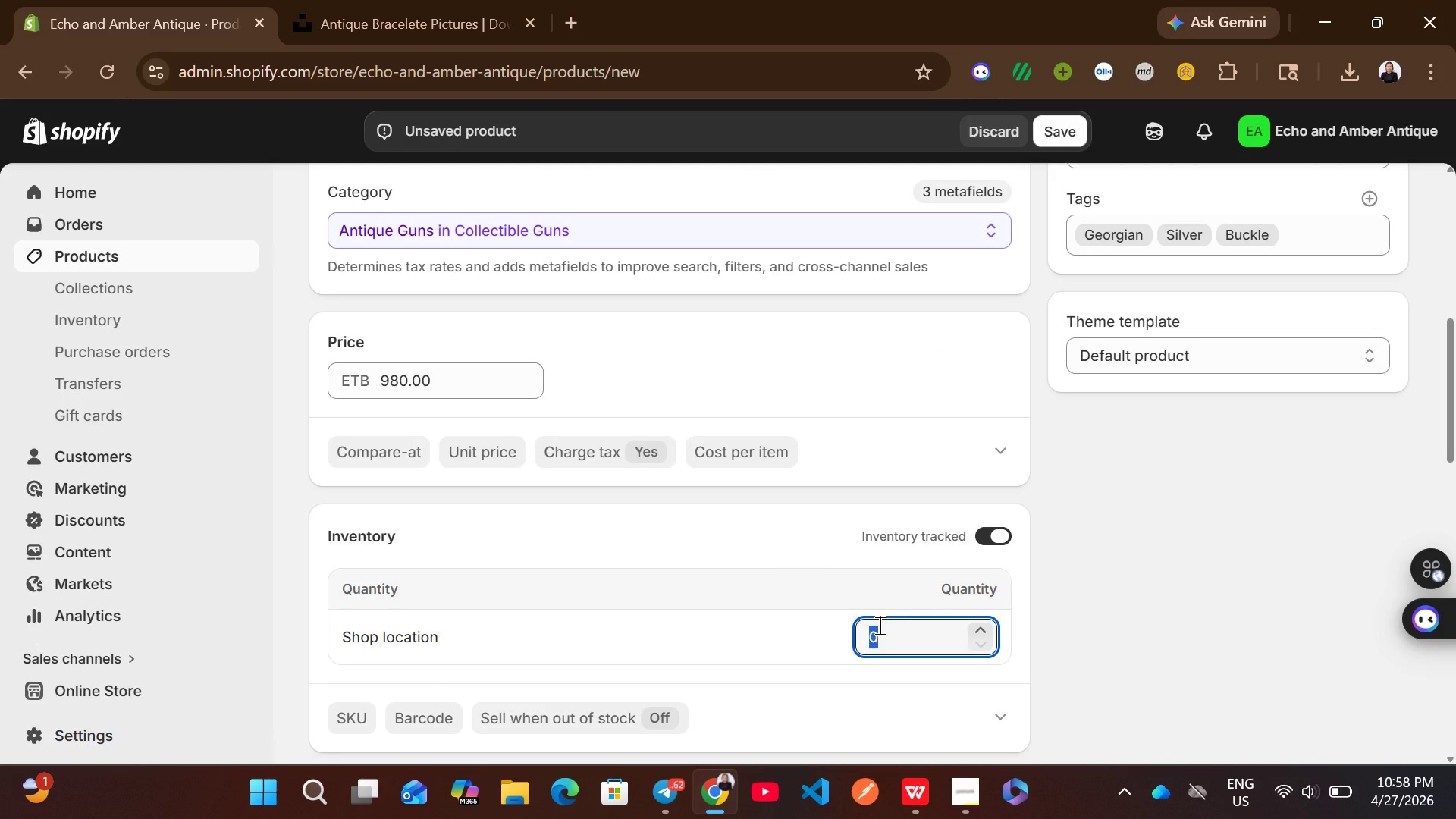 
key(1)
 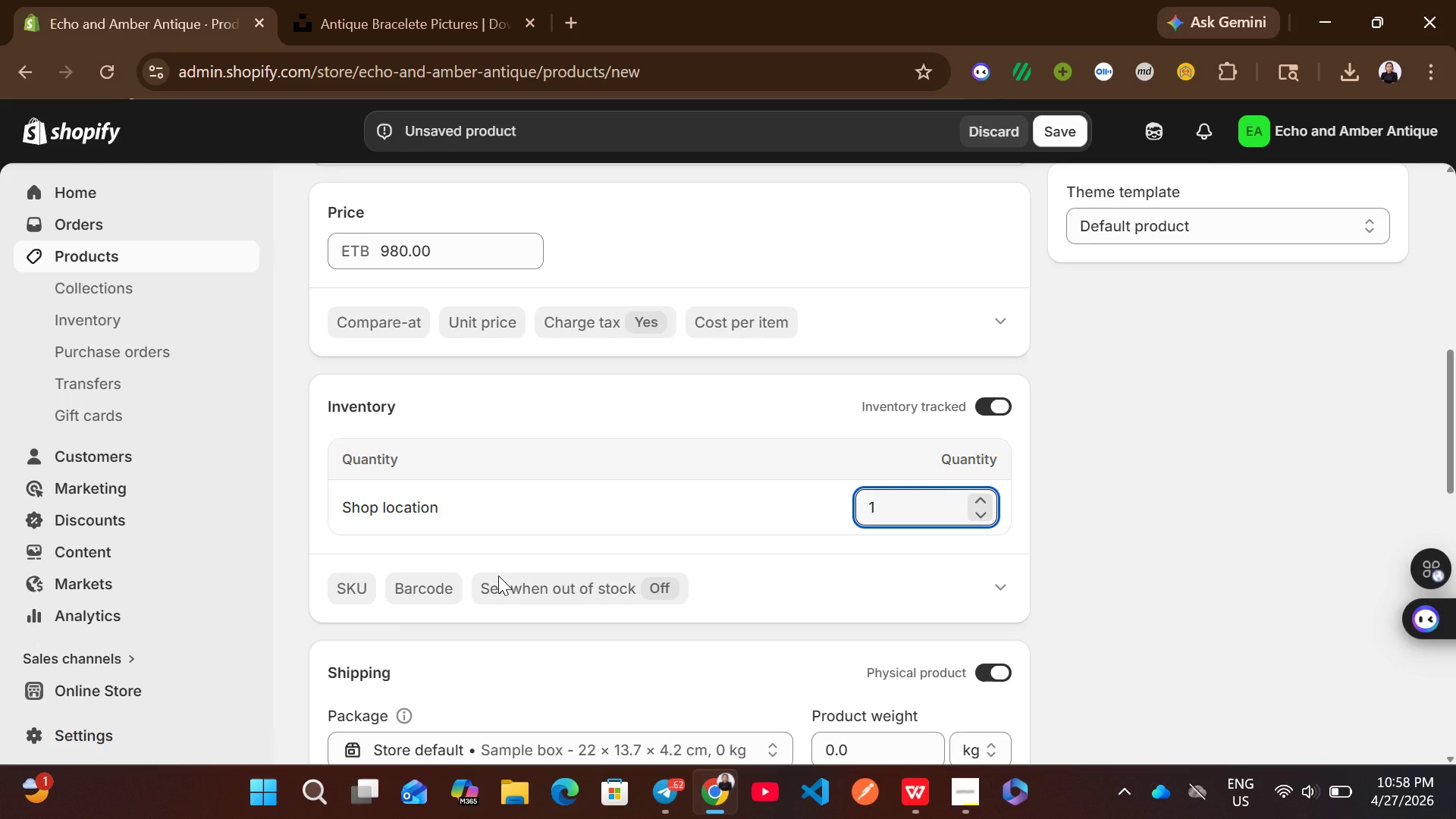 
left_click([361, 592])
 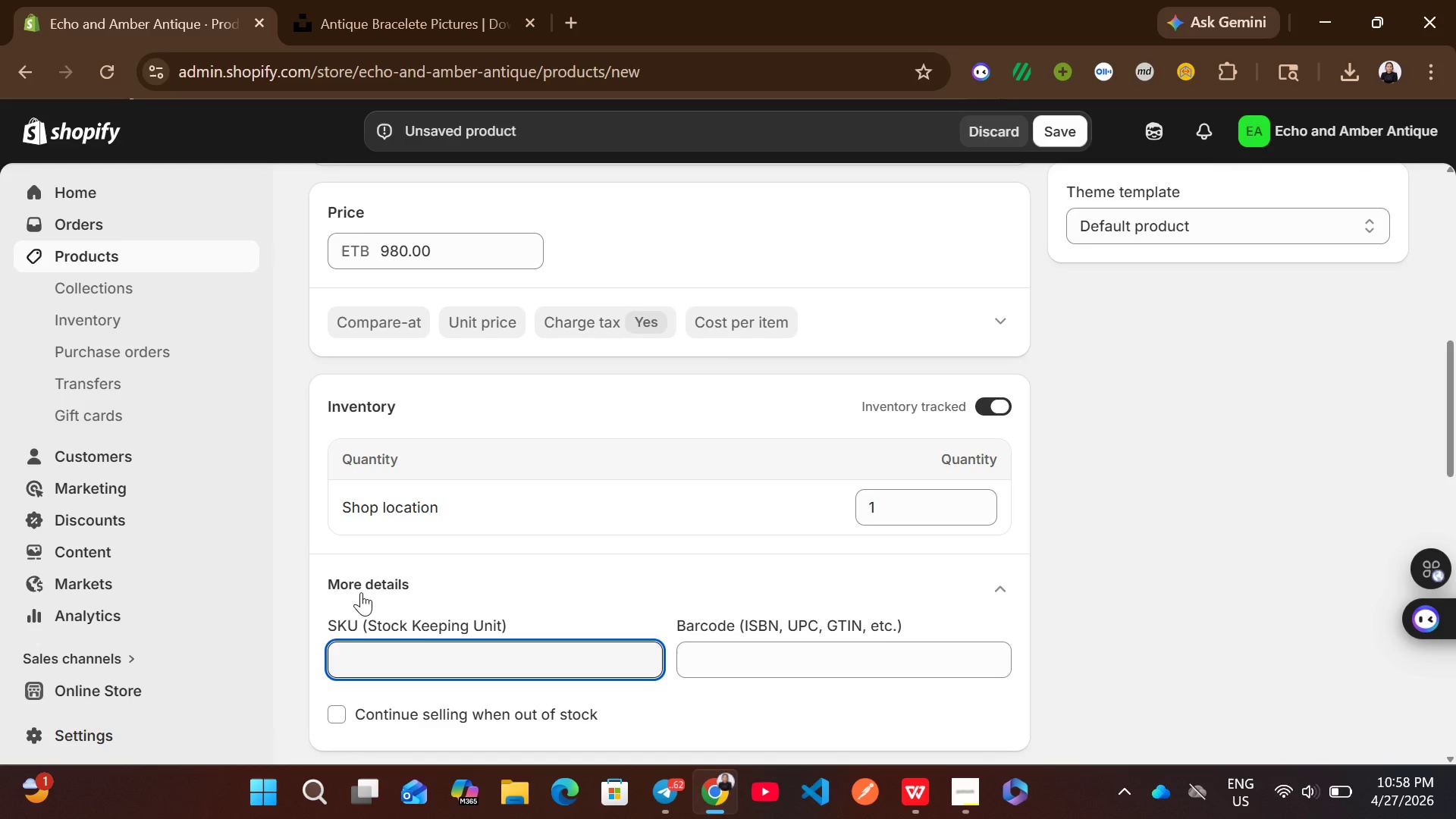 
type(EA-005)
 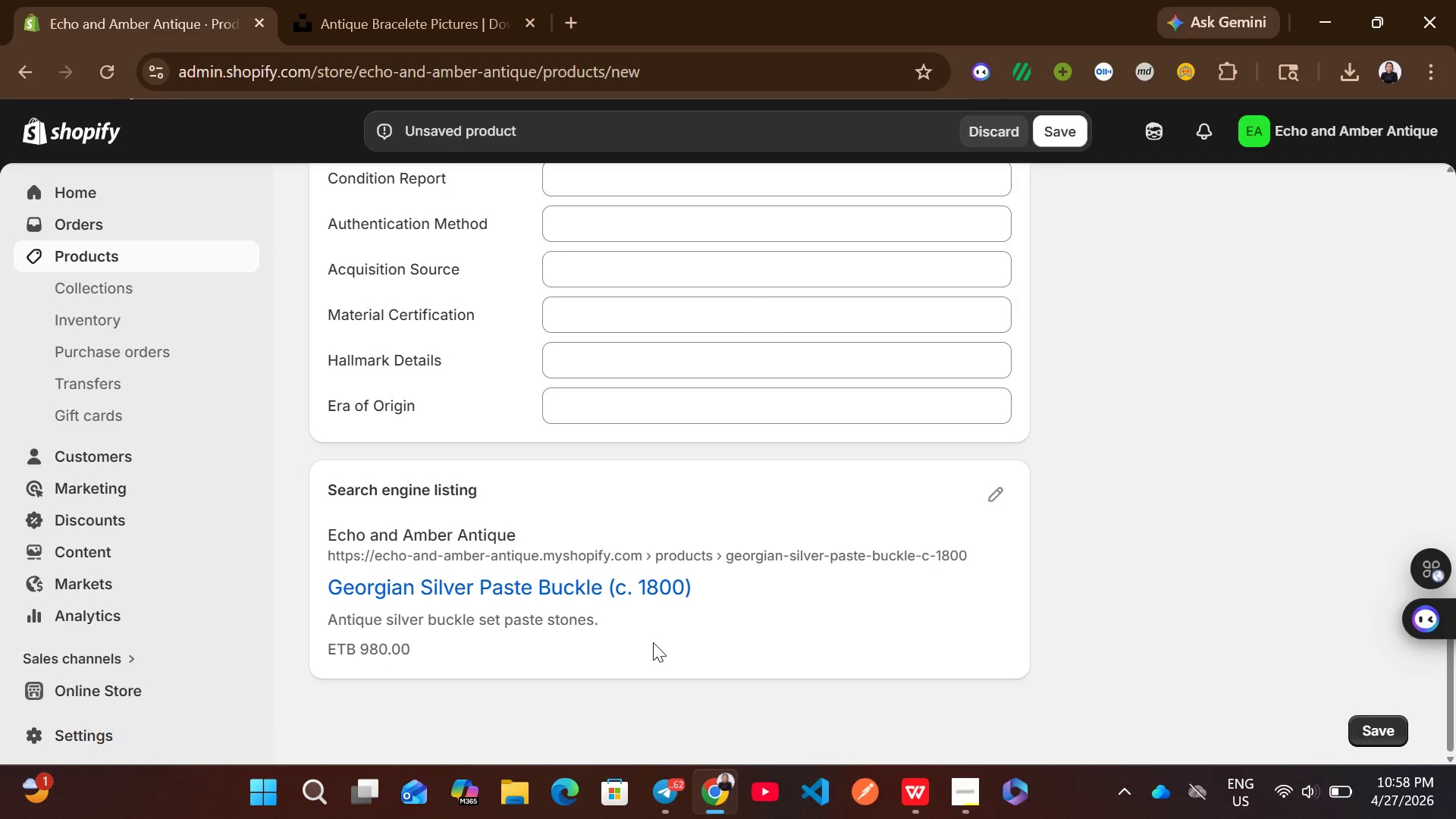 
left_click([993, 500])
 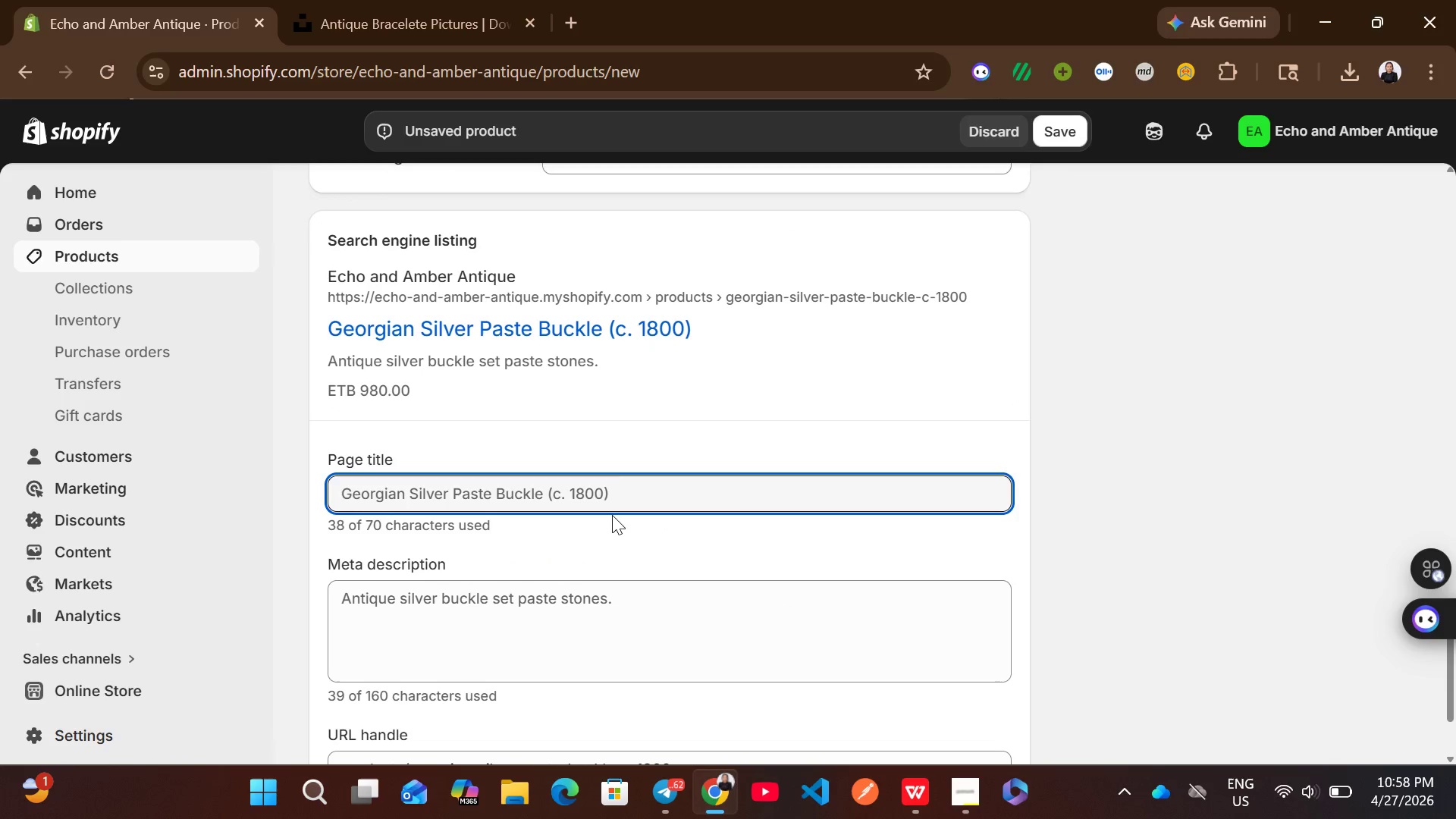 
left_click([612, 482])
 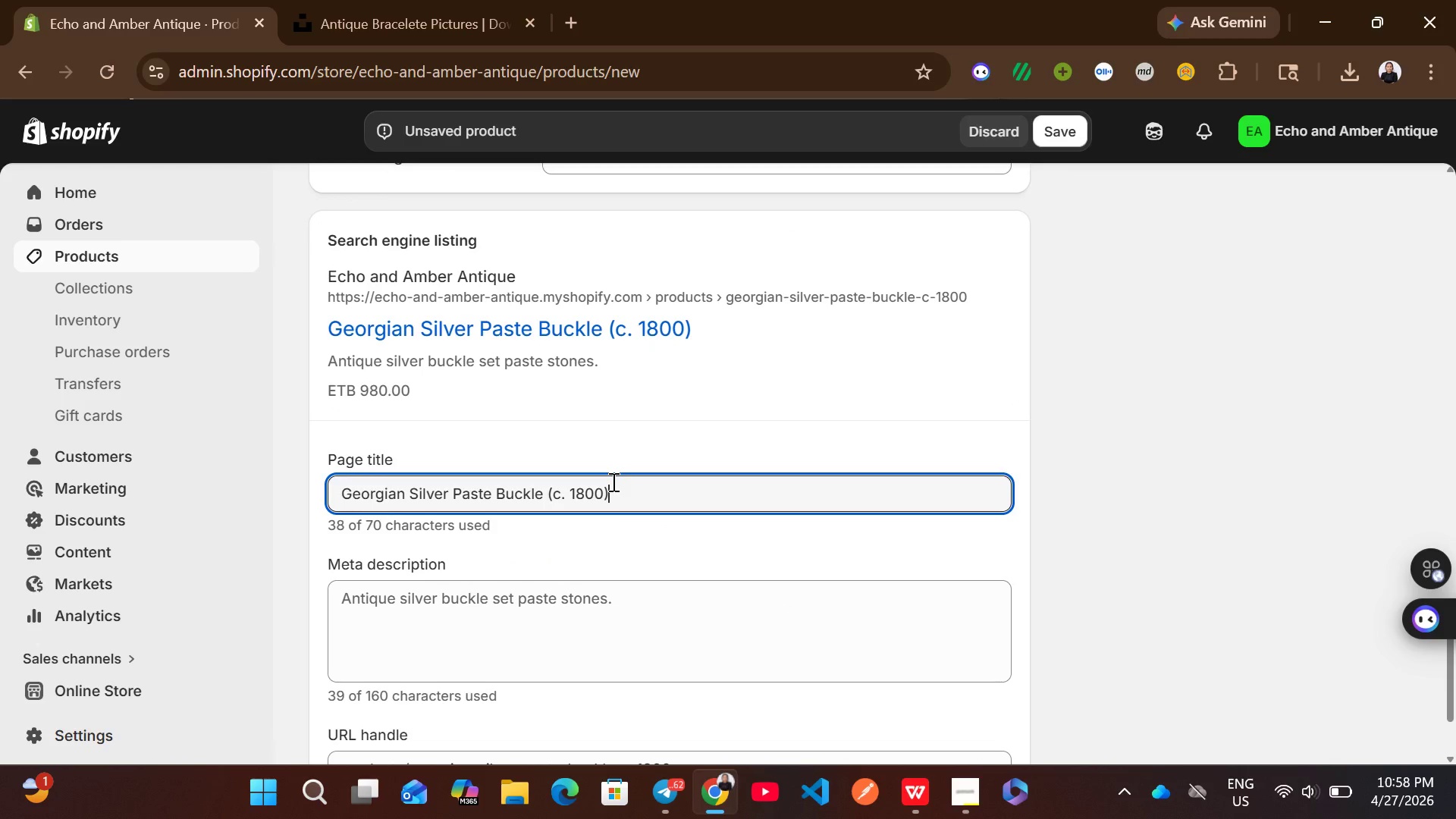 
key(Control+A)
 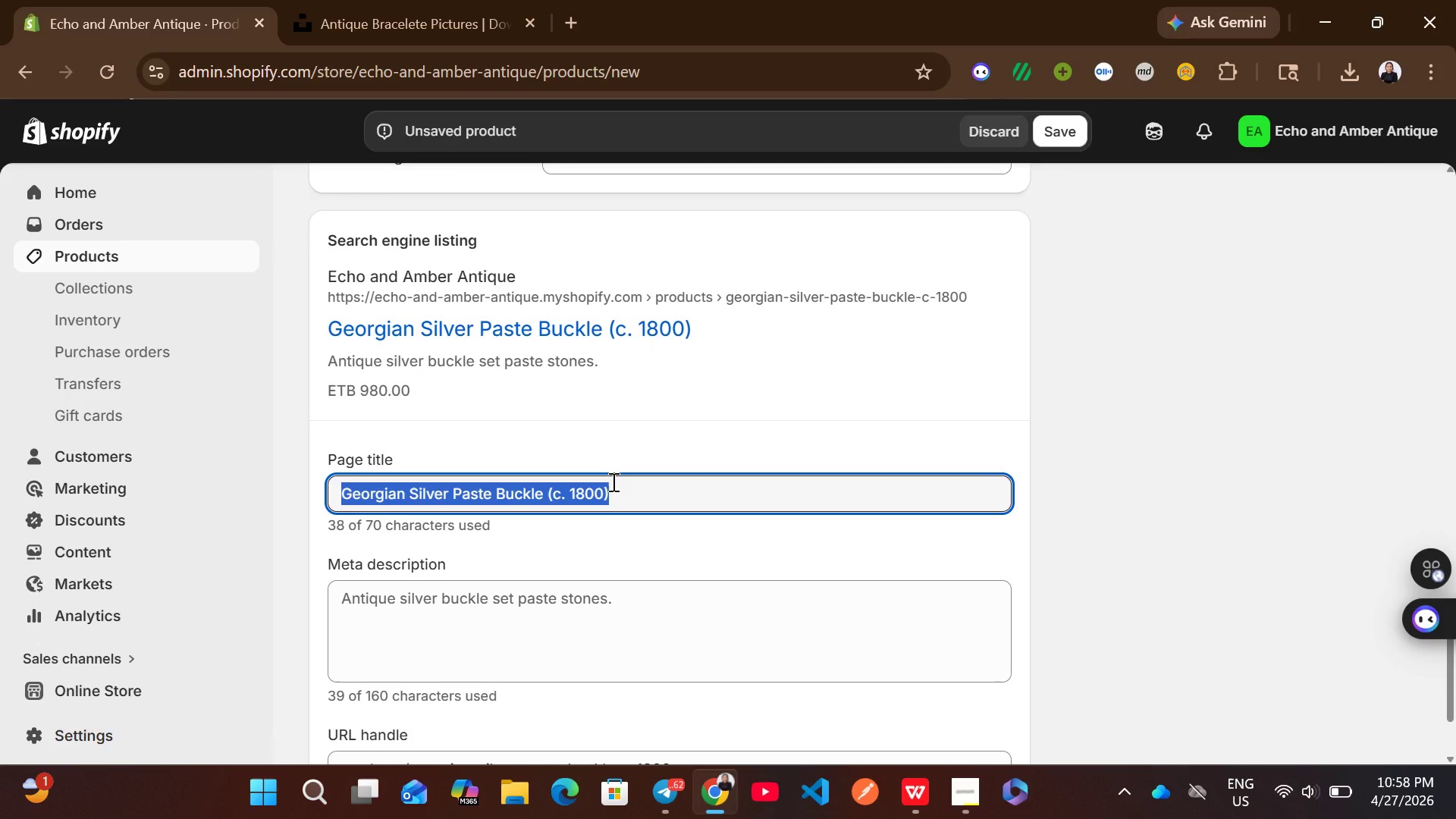 
wait(10.06)
 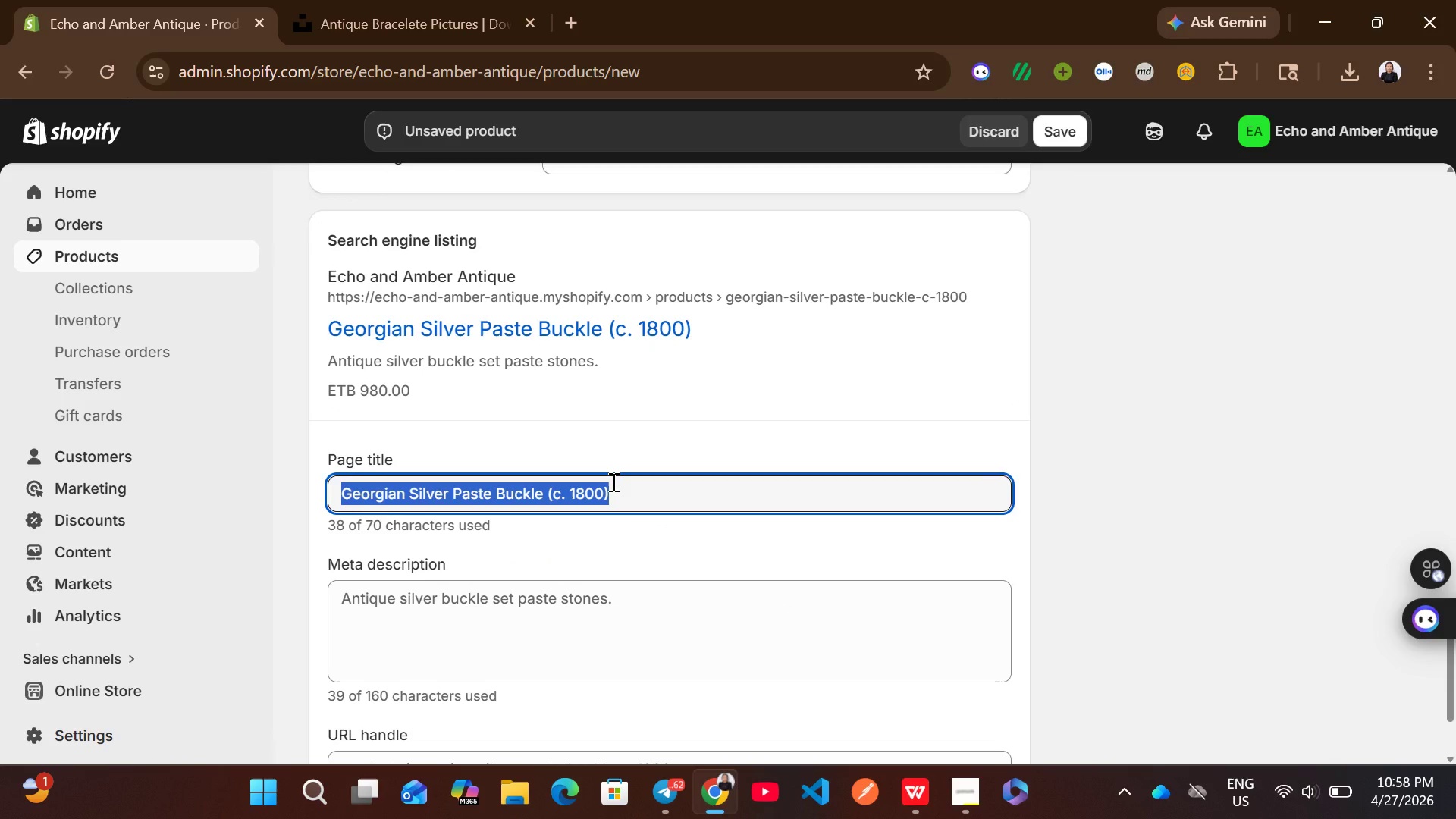 
left_click([627, 495])
 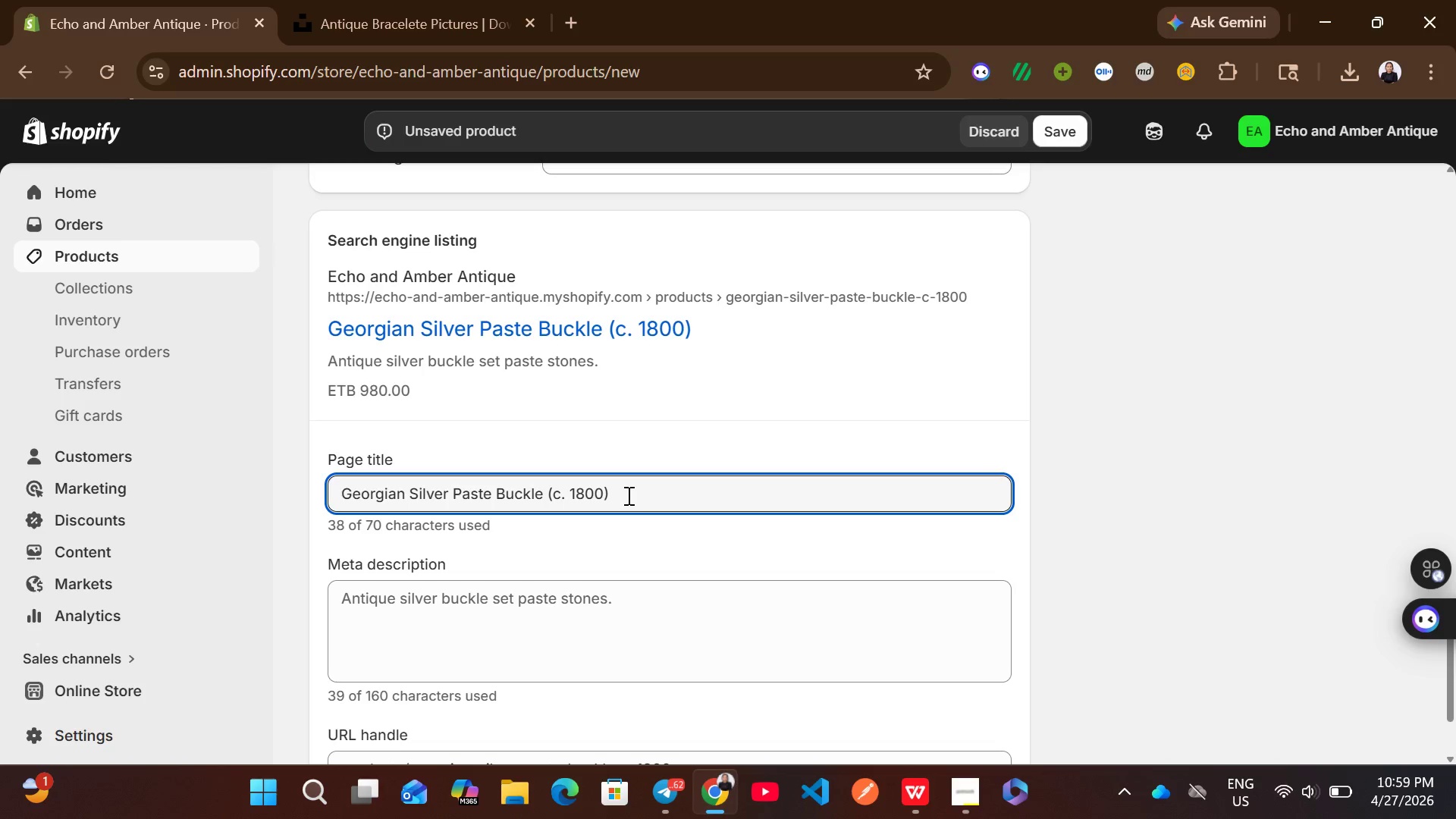 
key(Backspace)
 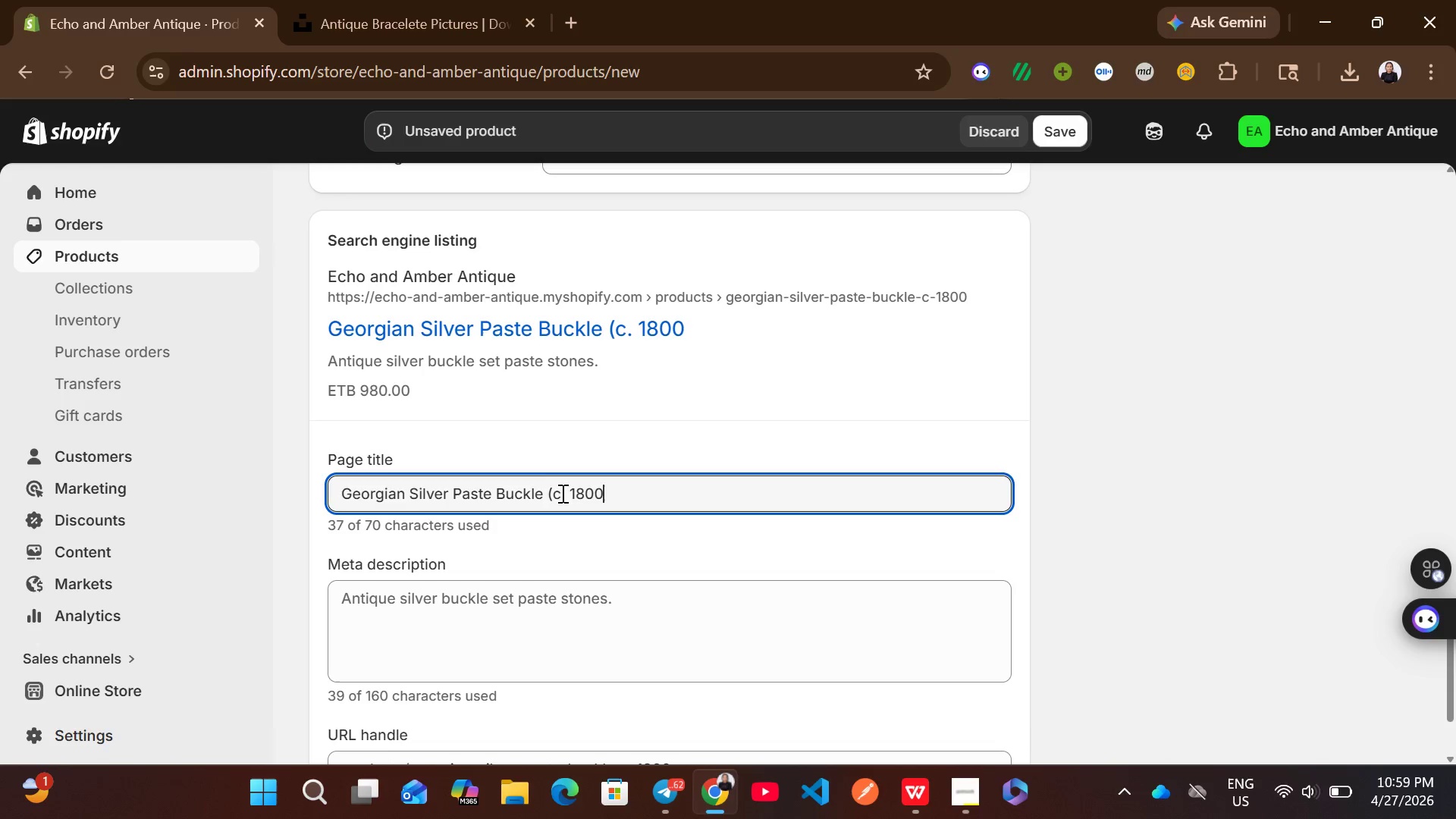 
left_click([572, 493])
 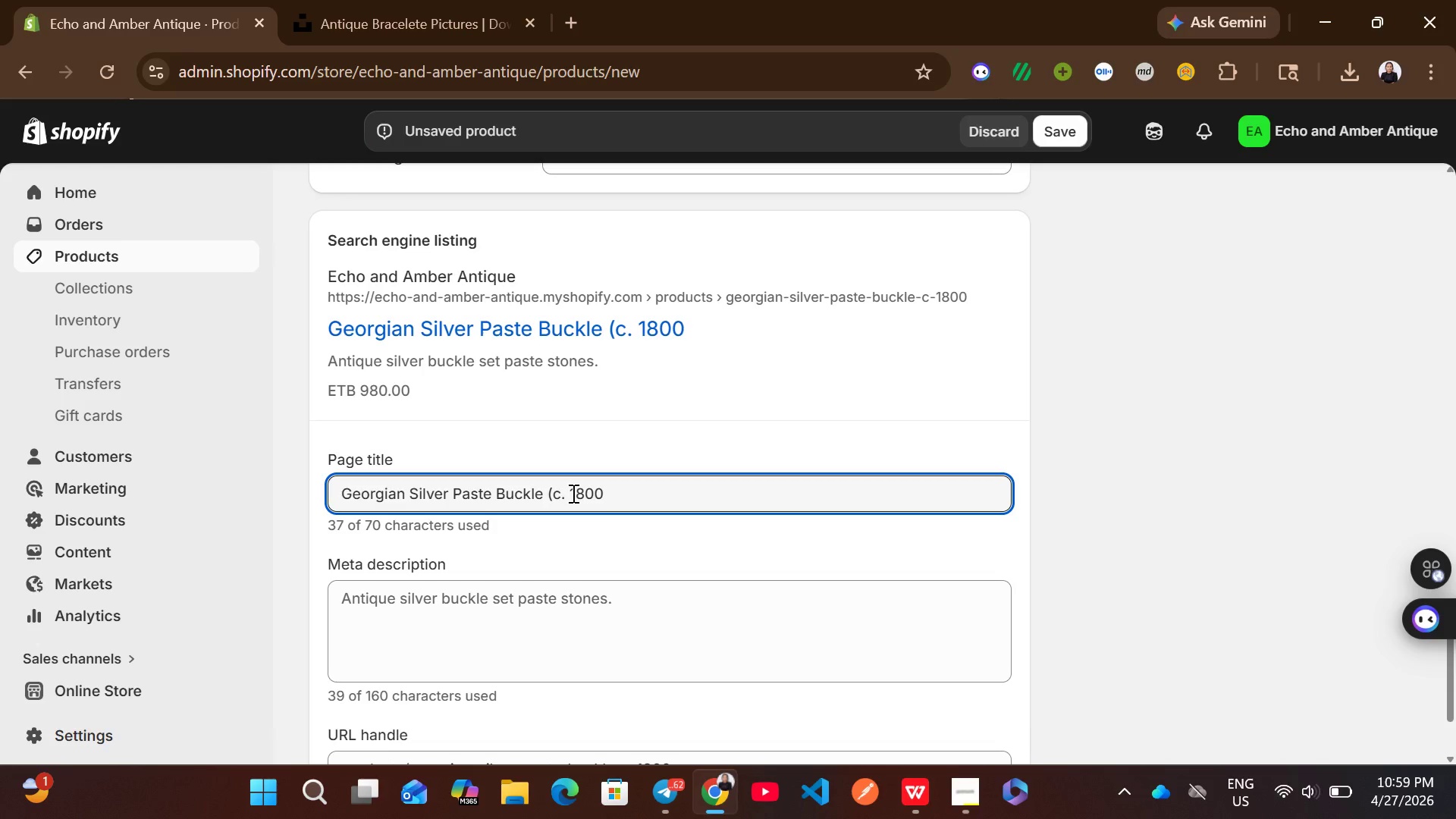 
key(Backspace)
 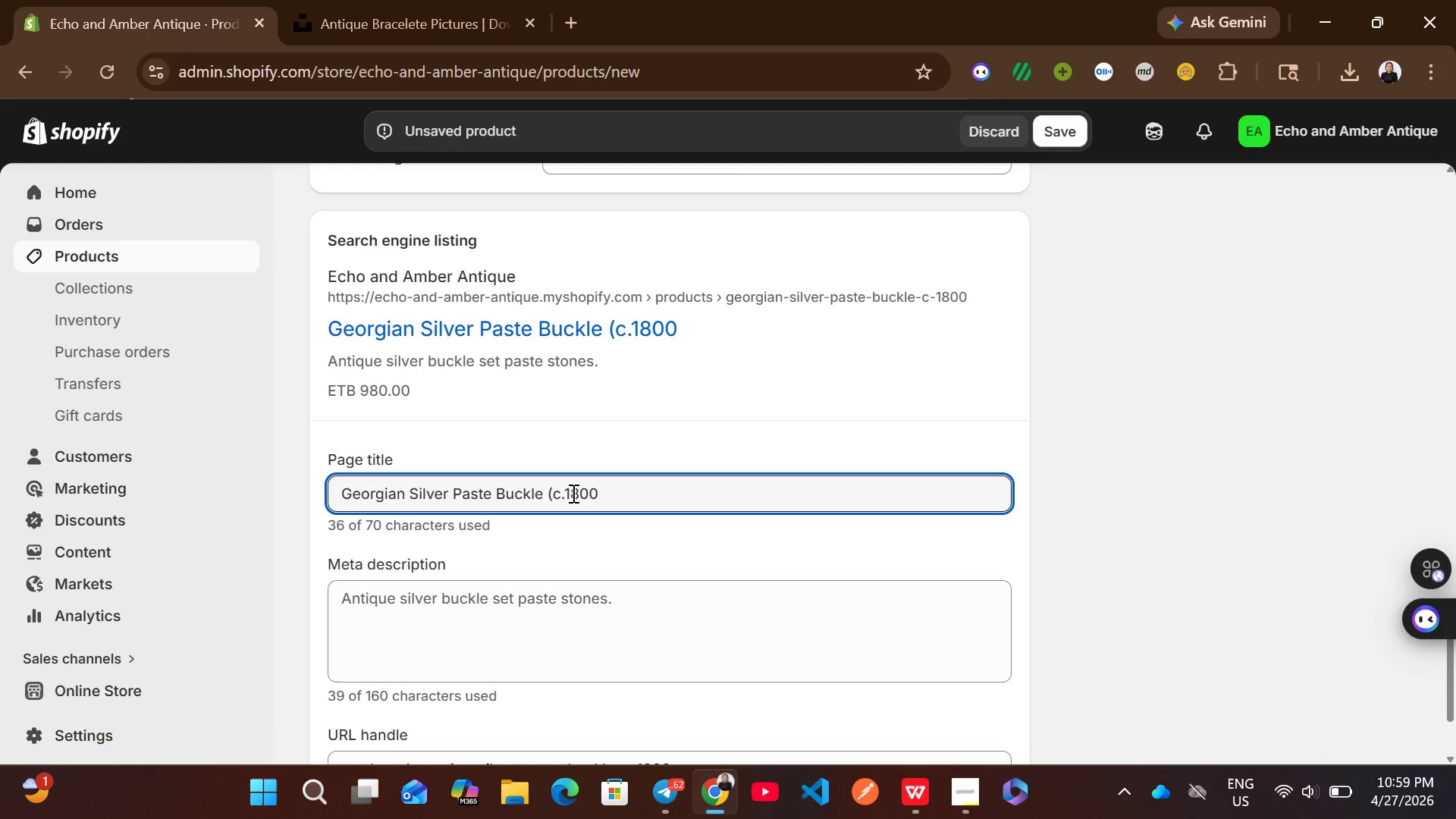 
key(Backspace)
 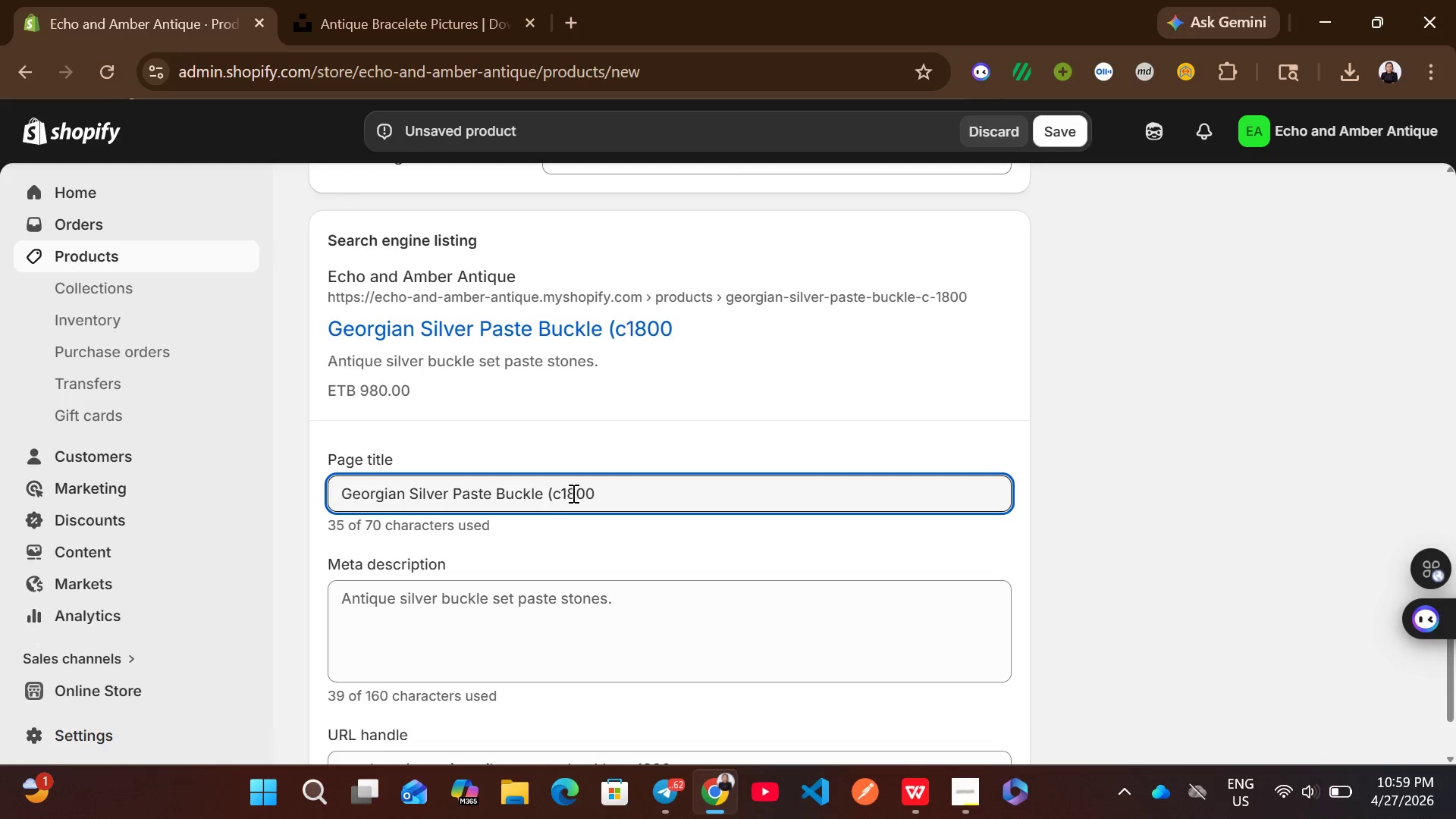 
key(Backspace)
 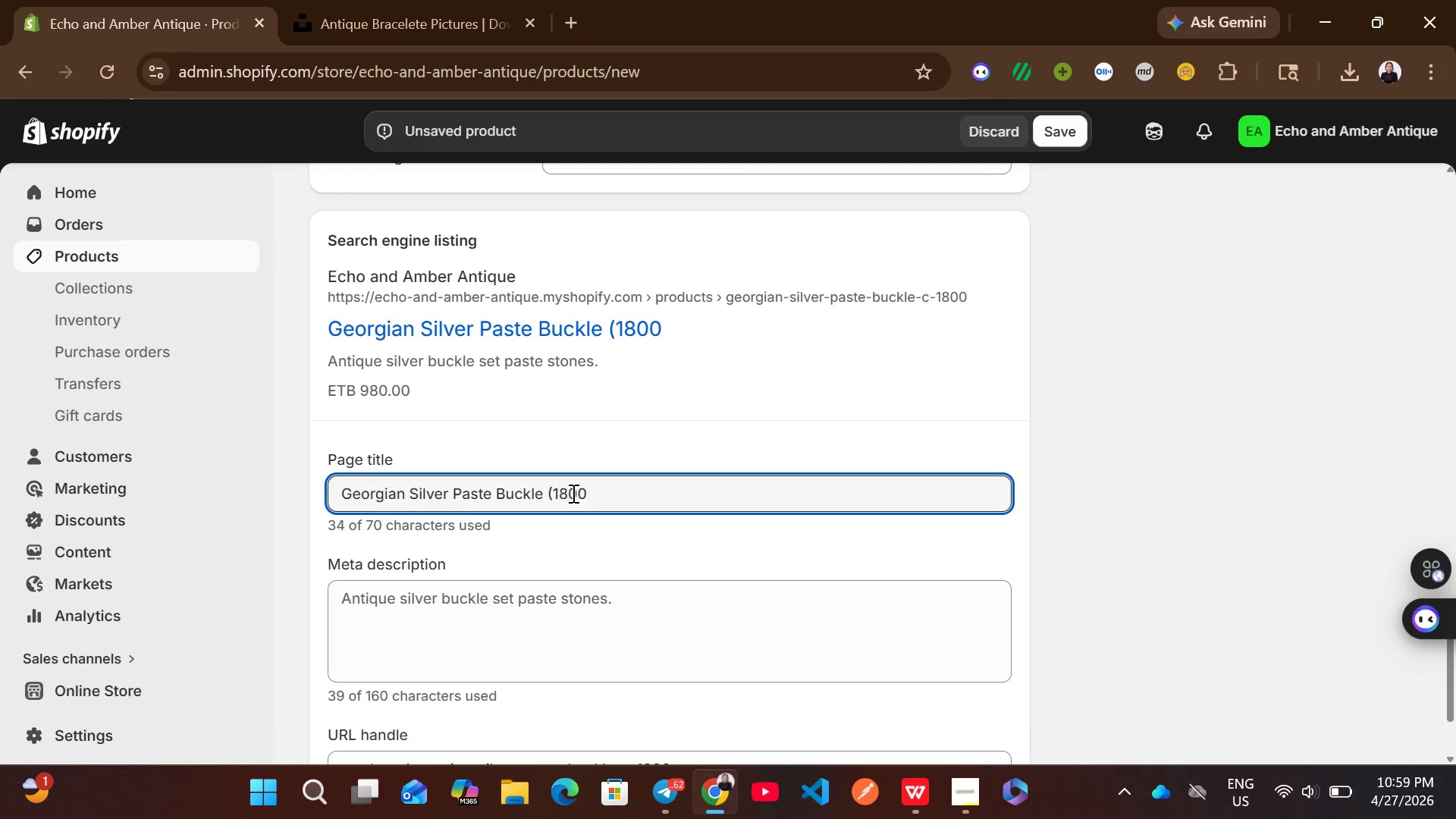 
key(Backspace)
 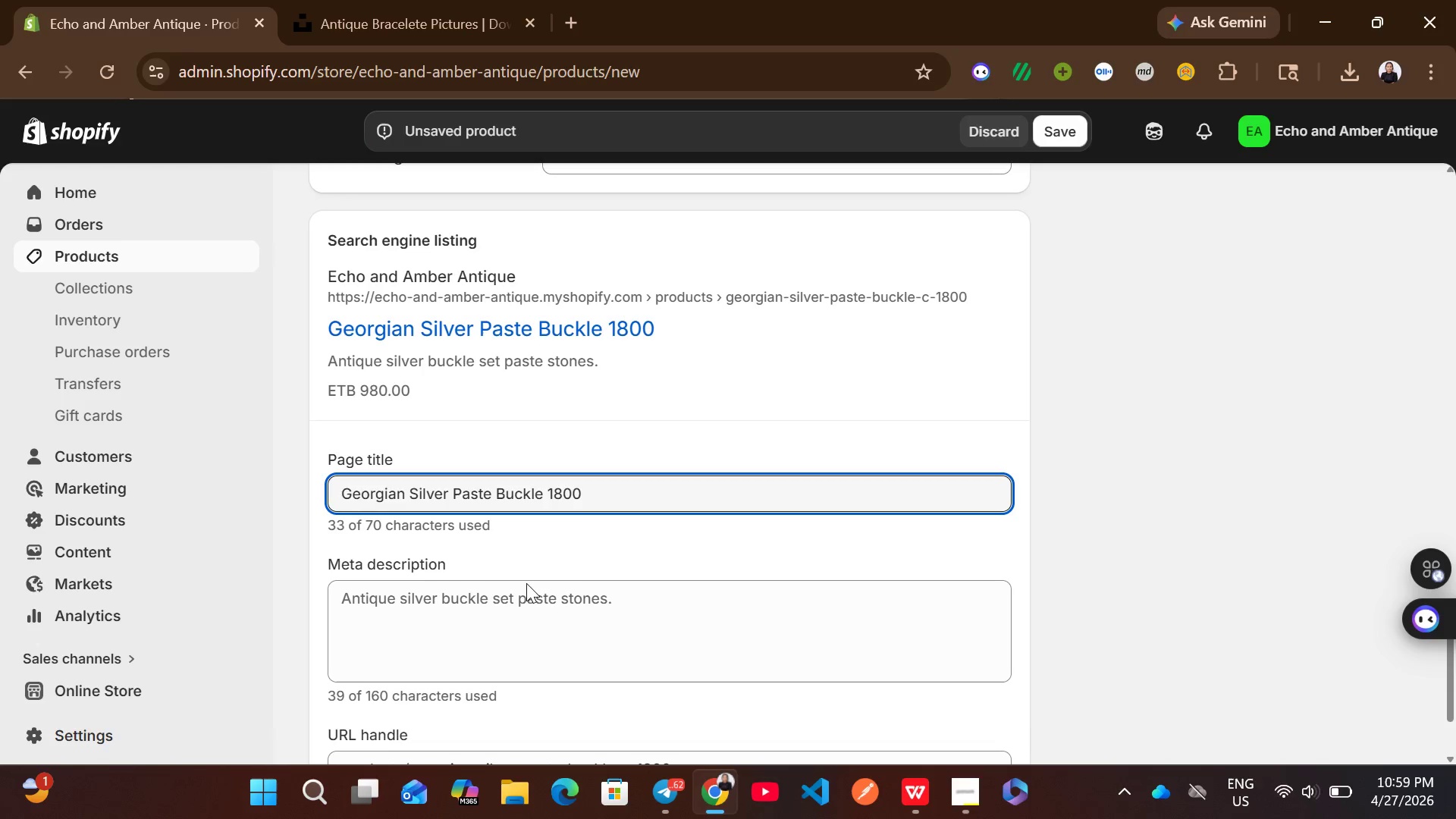 
left_click([522, 593])
 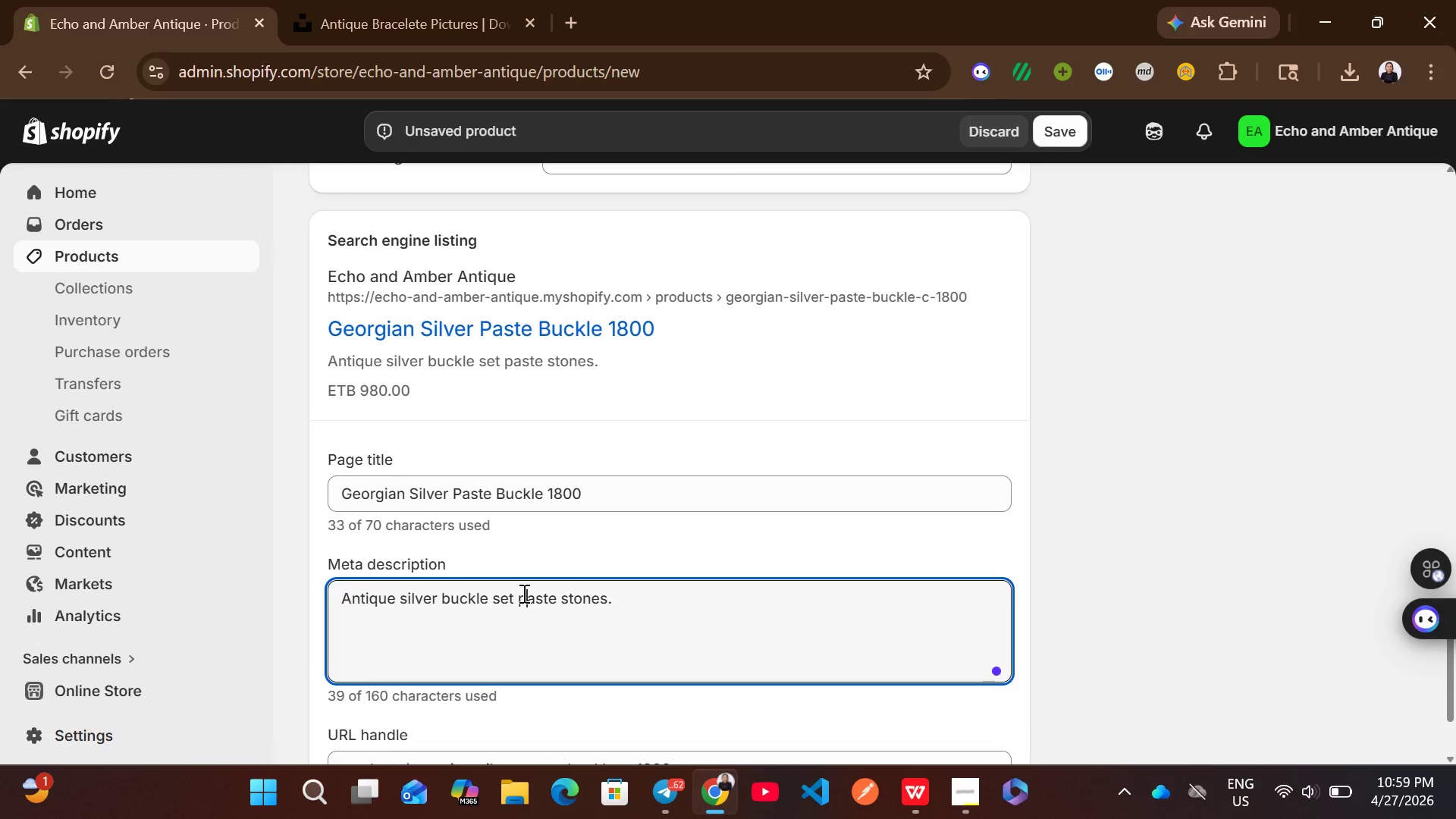 
hold_key(key=ControlLeft, duration=0.55)